 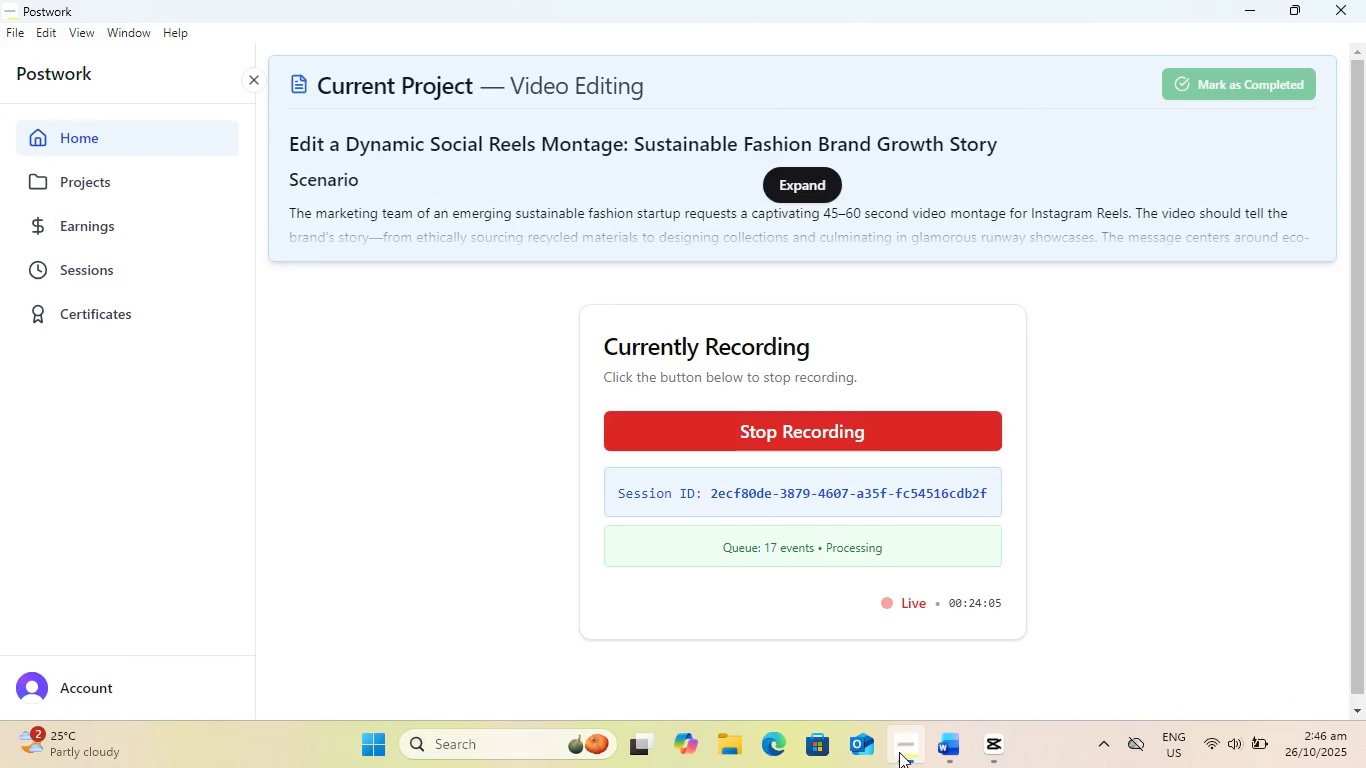 
scroll: coordinate [1294, 230], scroll_direction: down, amount: 24.0
 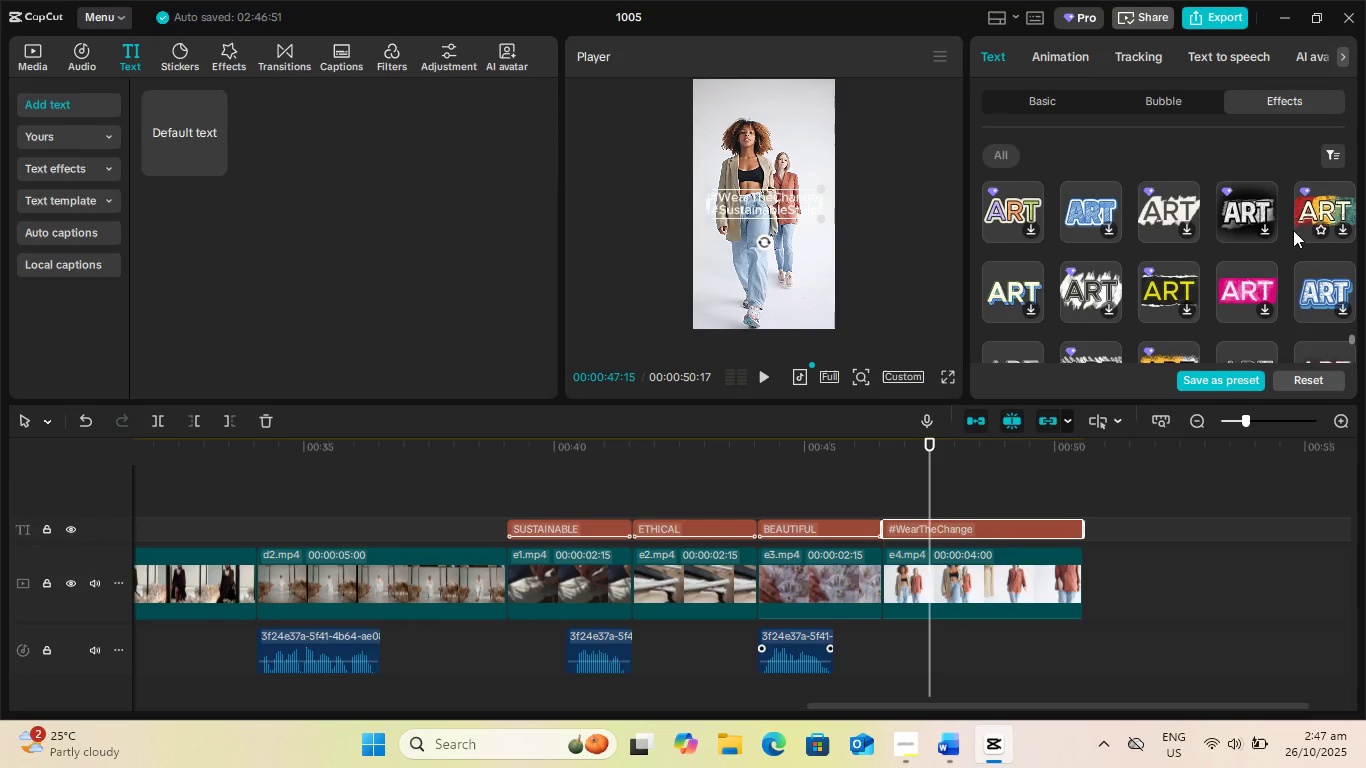 
left_click([1090, 203])
 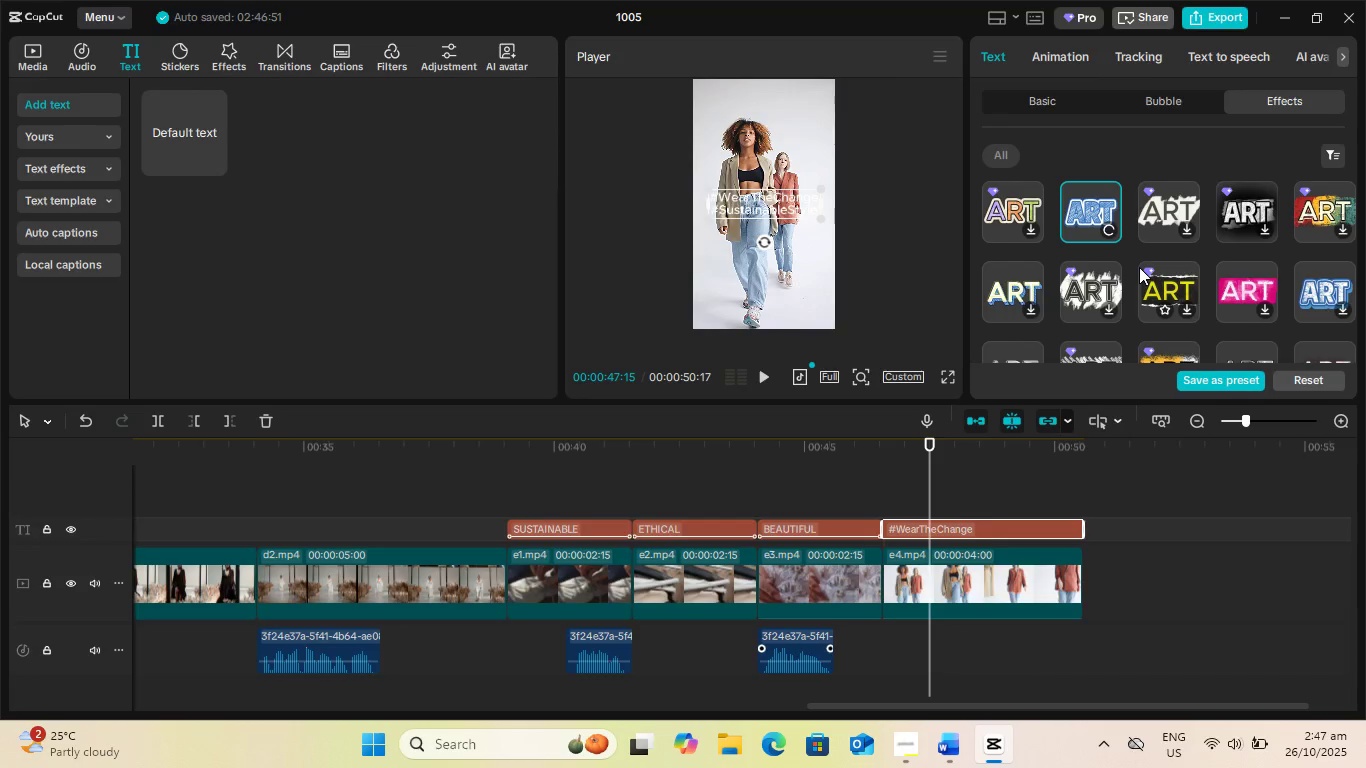 
scroll: coordinate [1136, 259], scroll_direction: down, amount: 16.0
 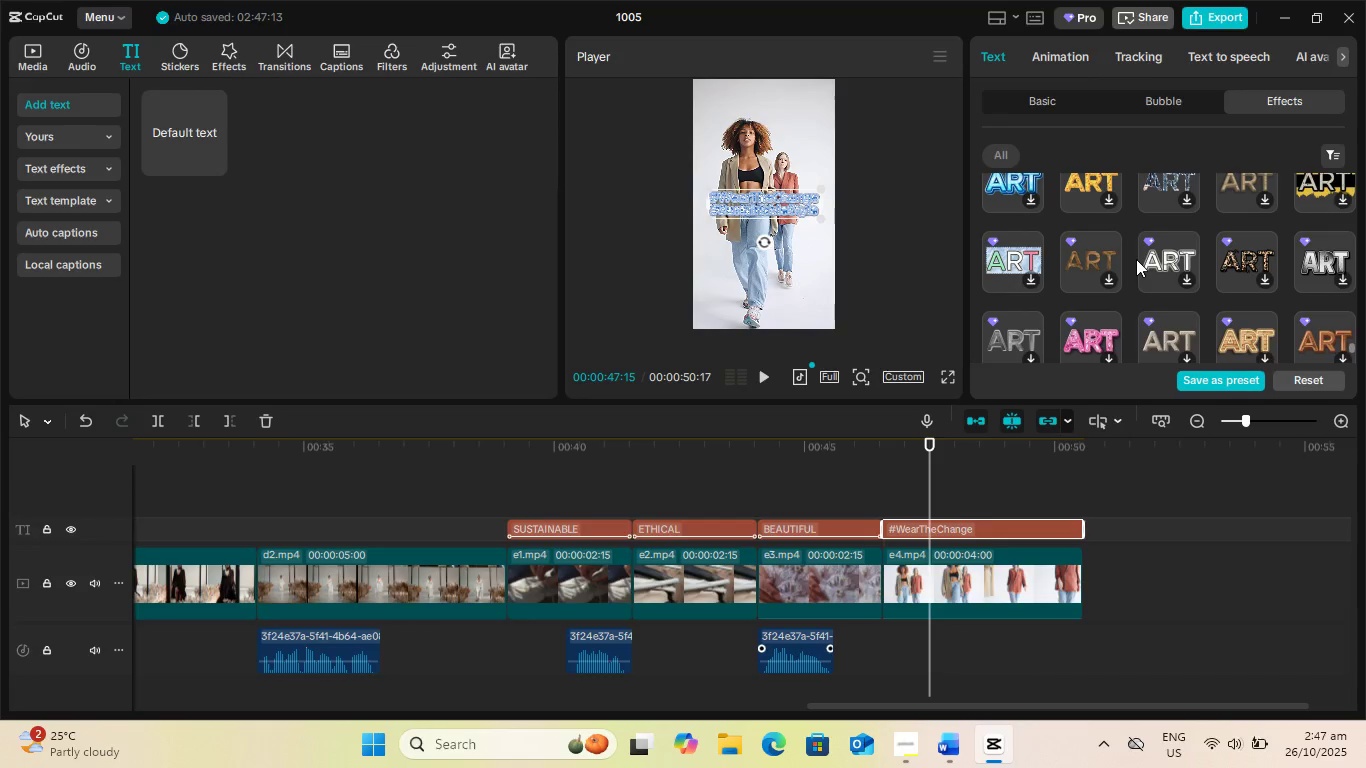 
scroll: coordinate [1136, 259], scroll_direction: up, amount: 2.0
 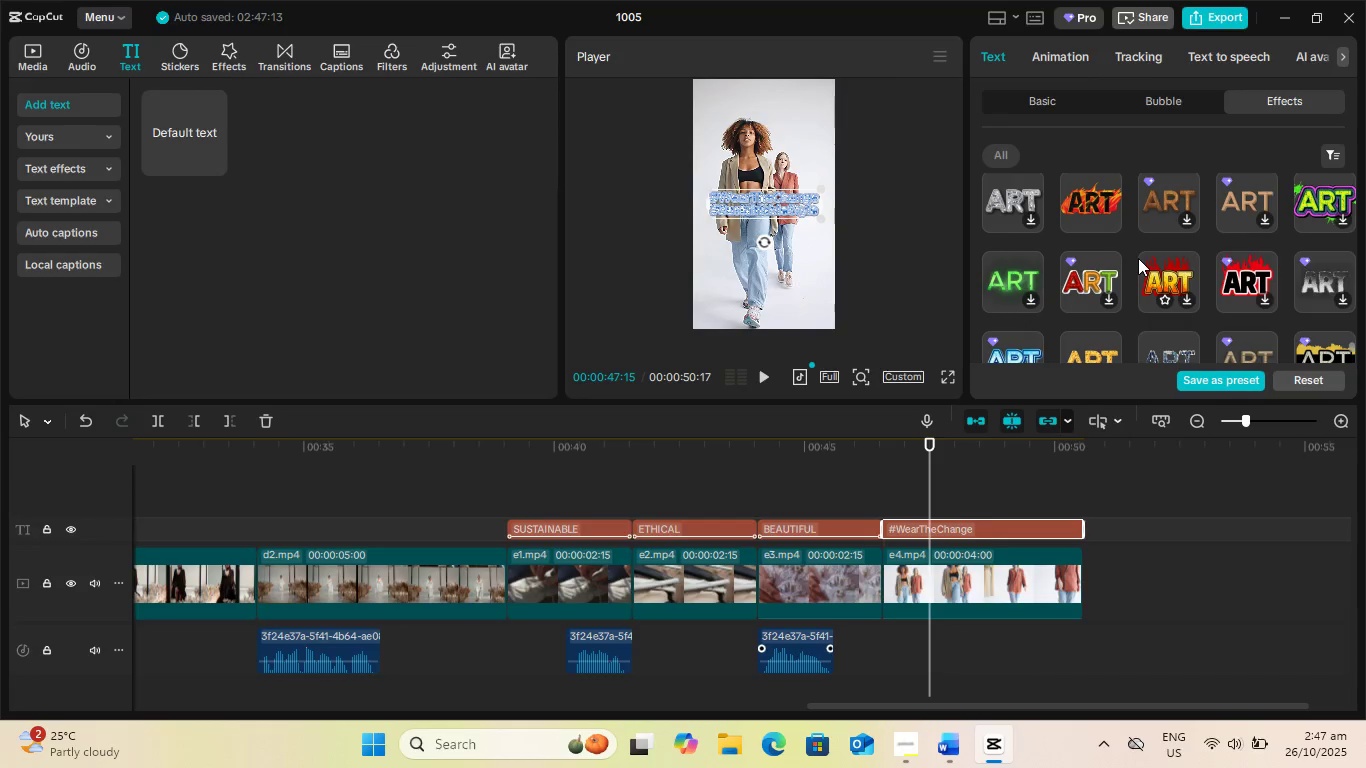 
scroll: coordinate [1145, 249], scroll_direction: down, amount: 18.0
 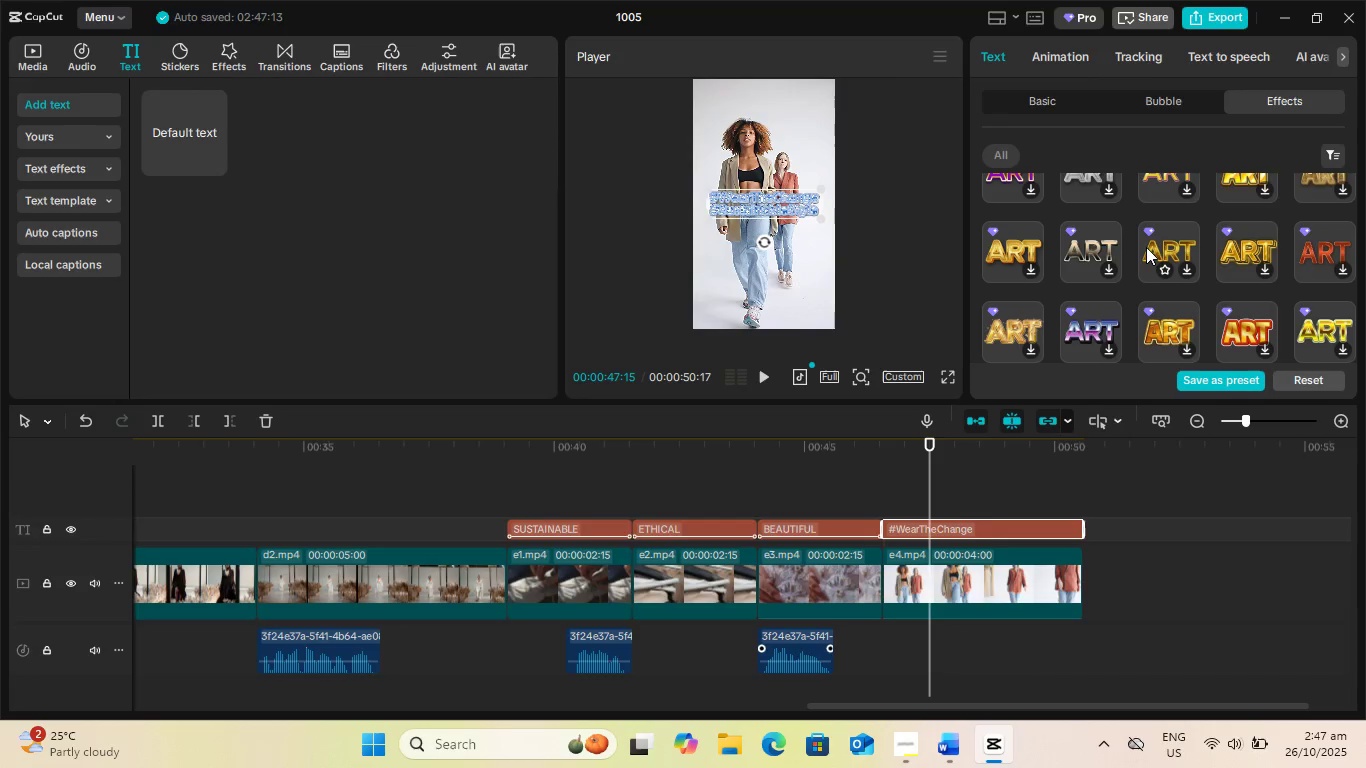 
scroll: coordinate [1148, 243], scroll_direction: down, amount: 3.0
 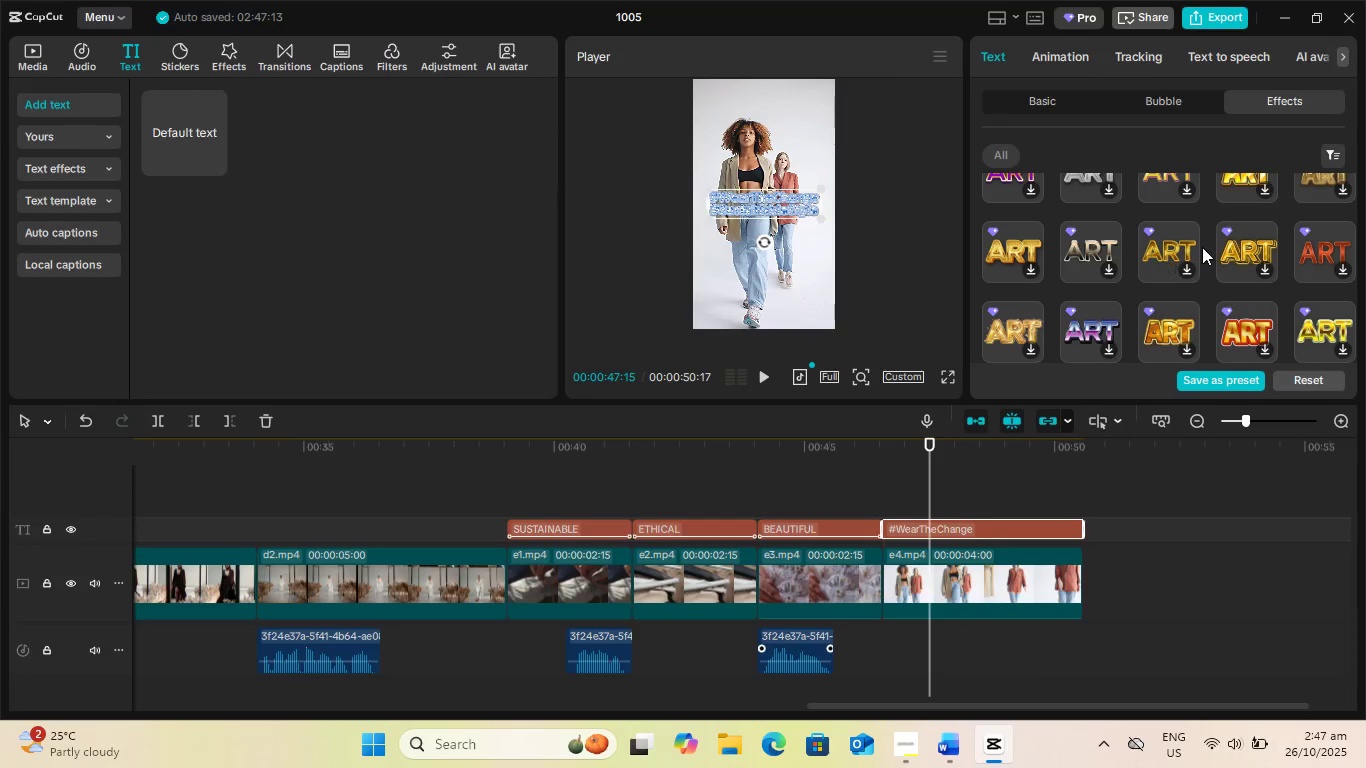 
scroll: coordinate [1221, 267], scroll_direction: up, amount: 12.0
 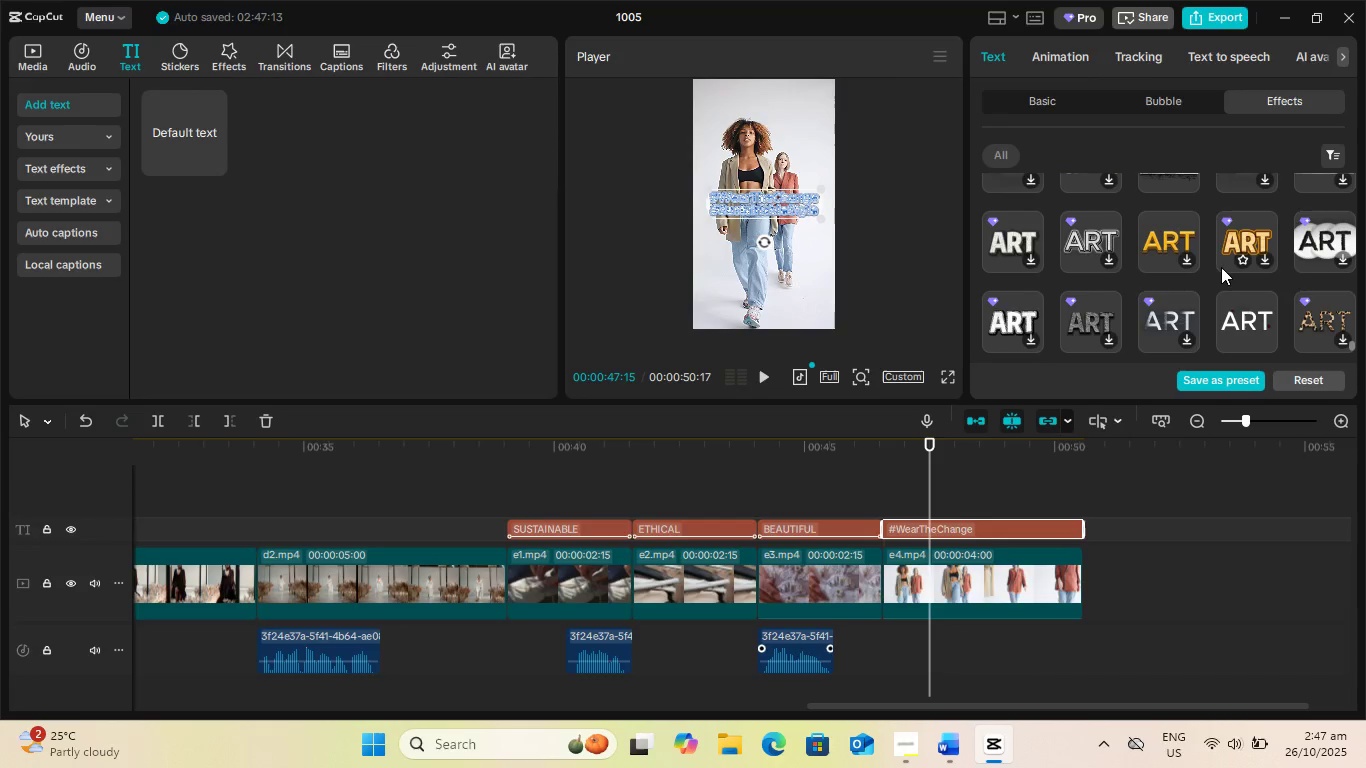 
scroll: coordinate [1222, 267], scroll_direction: down, amount: 1.0
 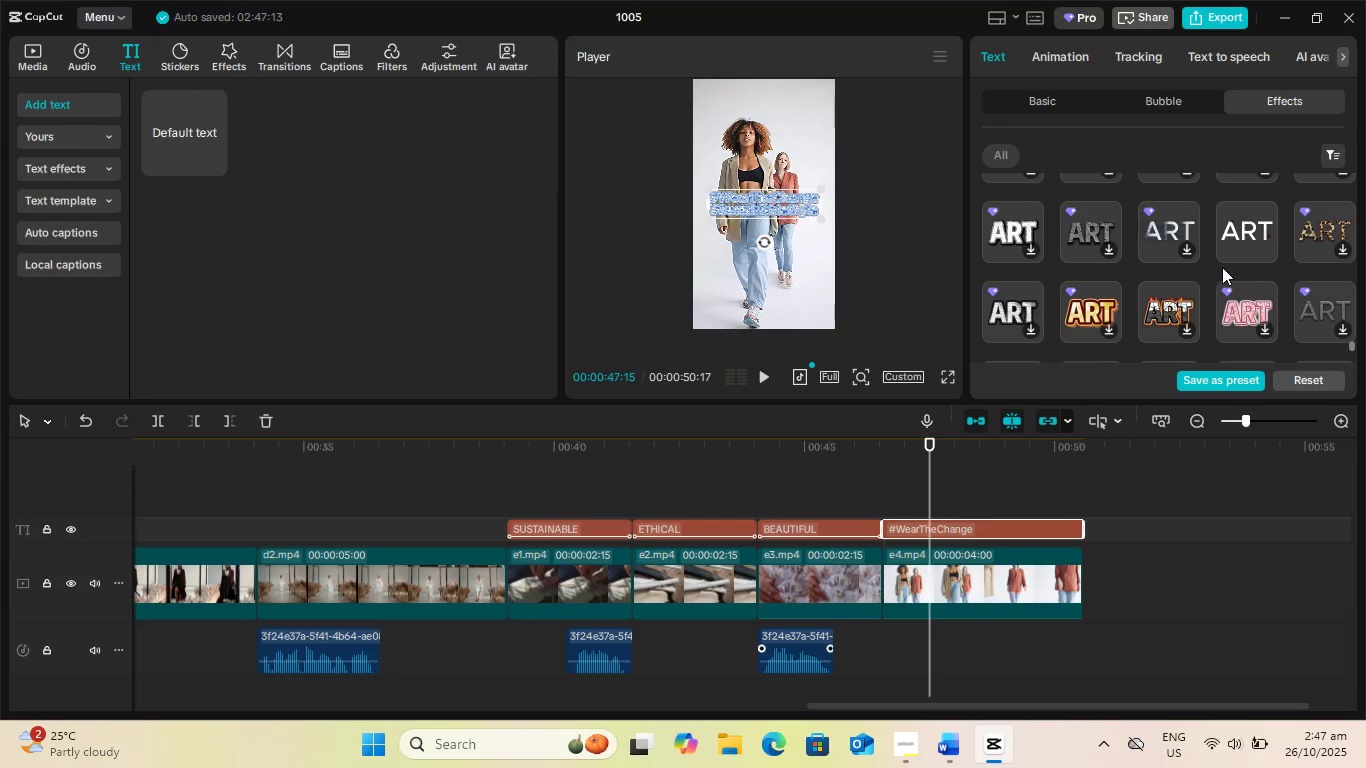 
scroll: coordinate [1222, 267], scroll_direction: none, amount: 0.0
 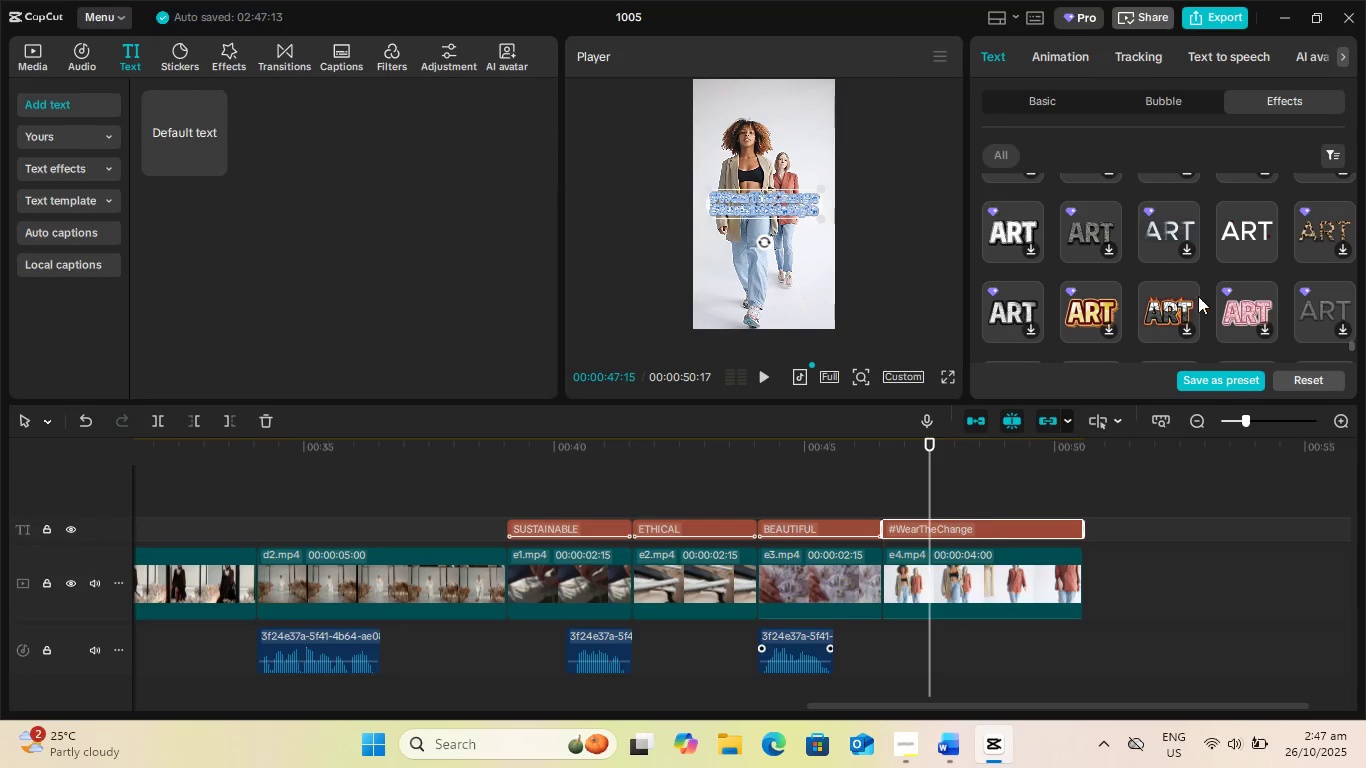 
left_click([1195, 300])
 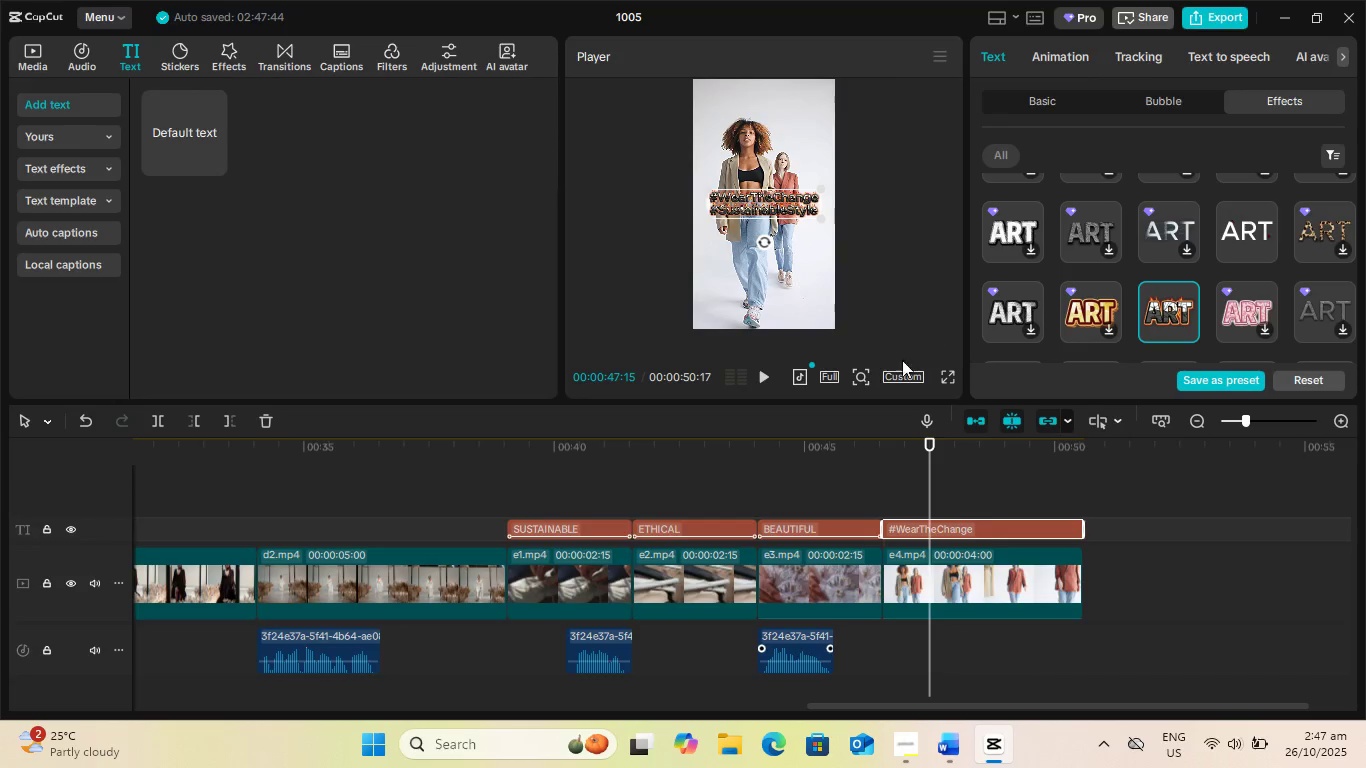 
left_click([944, 372])
 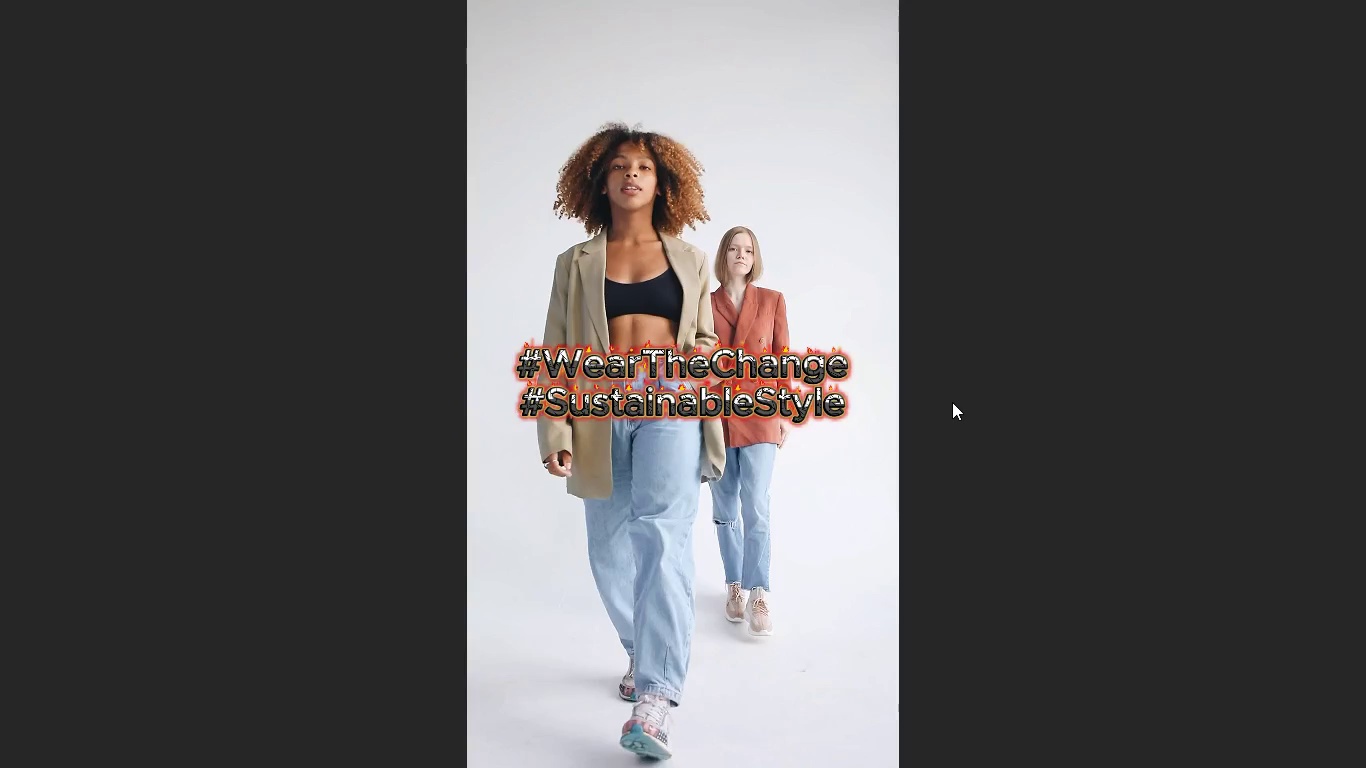 
key(Escape)
 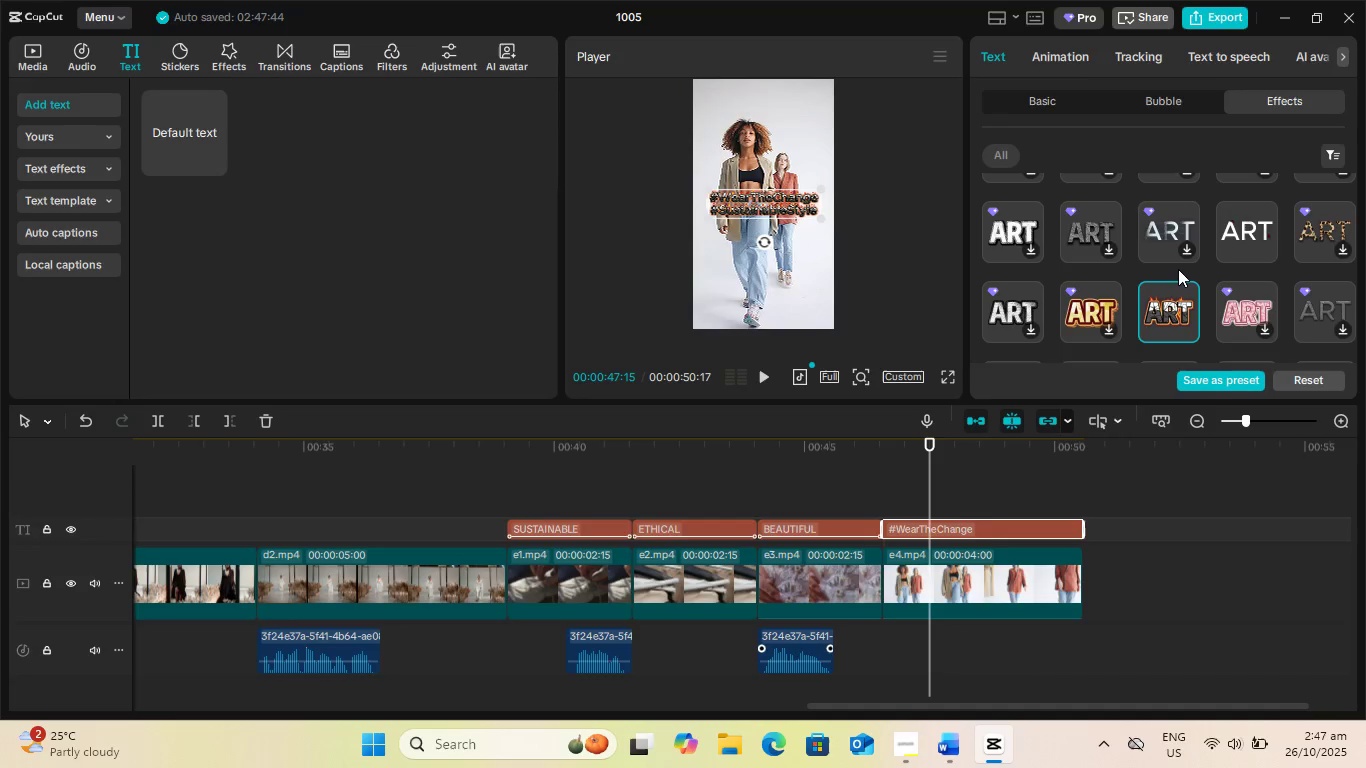 
scroll: coordinate [1186, 253], scroll_direction: up, amount: 9.0
 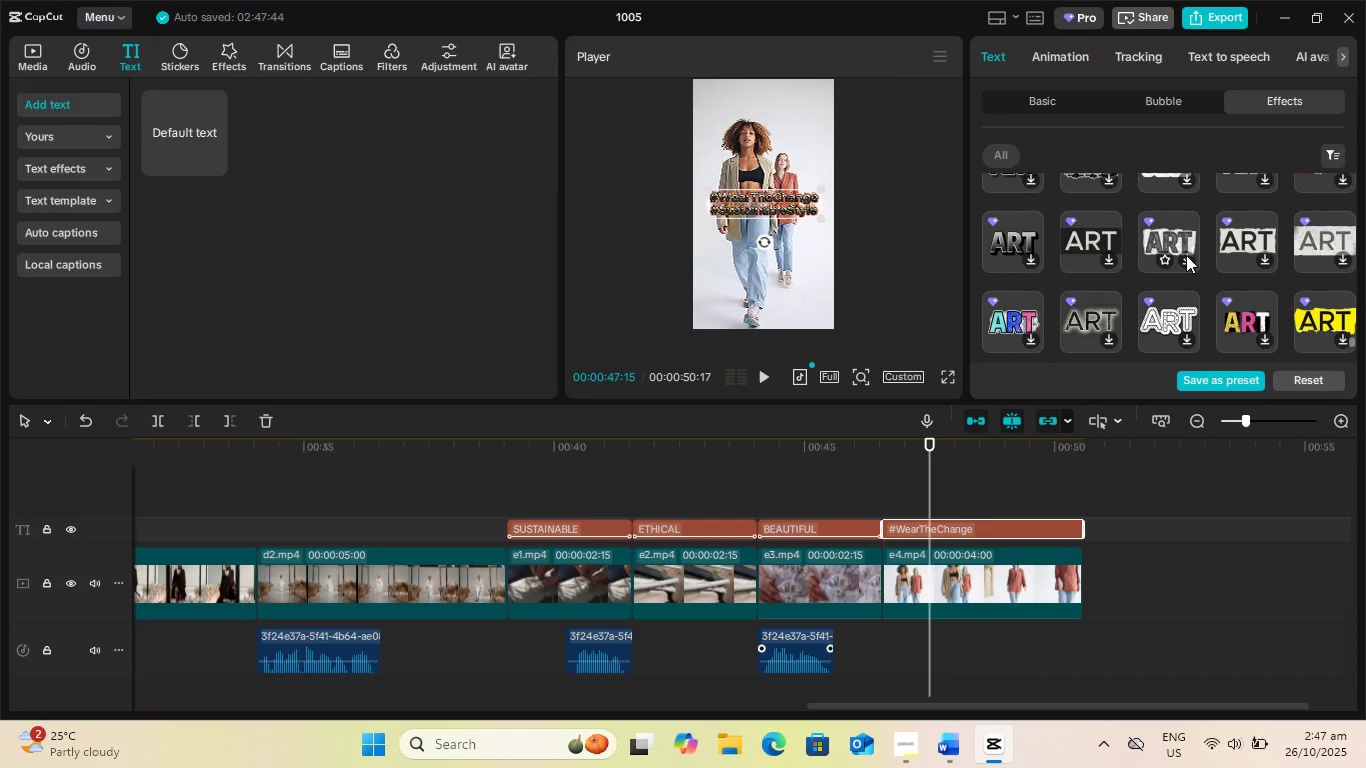 
scroll: coordinate [1219, 241], scroll_direction: up, amount: 6.0
 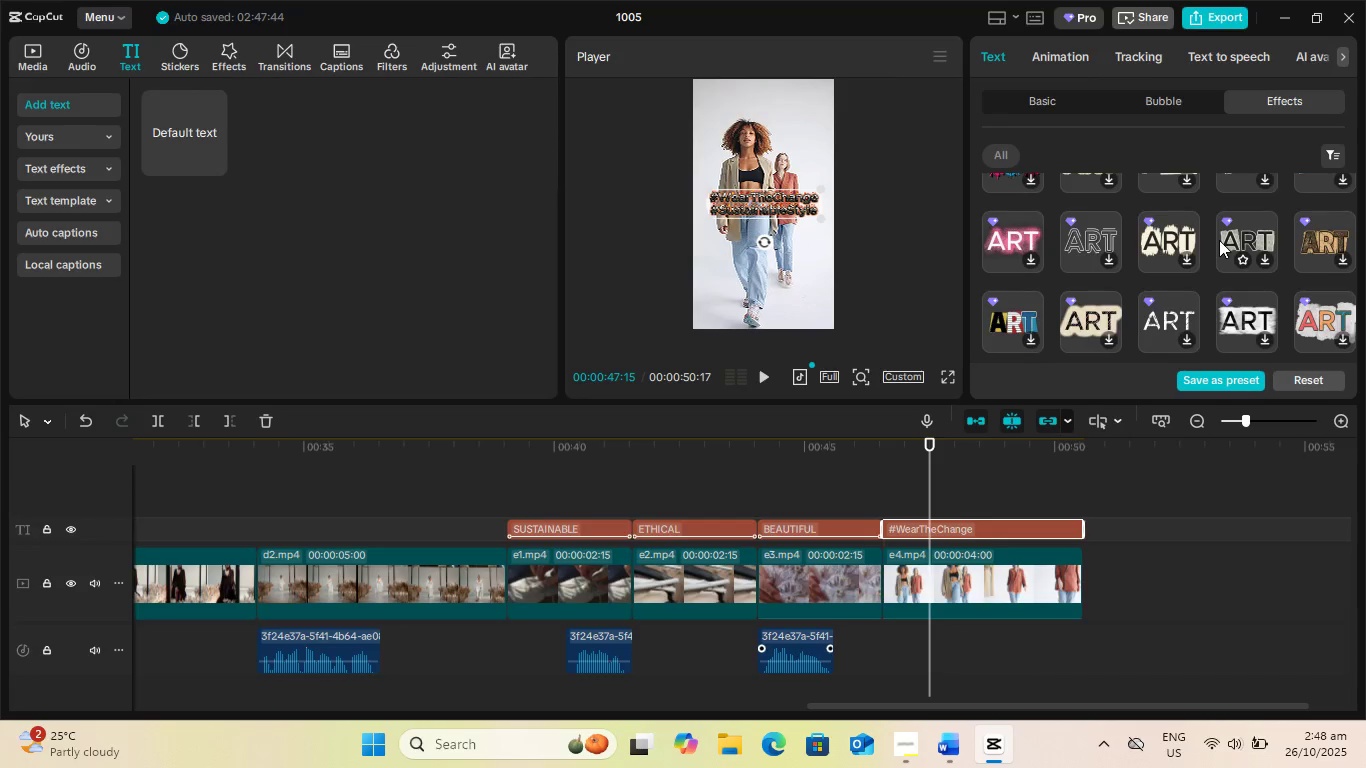 
scroll: coordinate [1202, 284], scroll_direction: up, amount: 18.0
 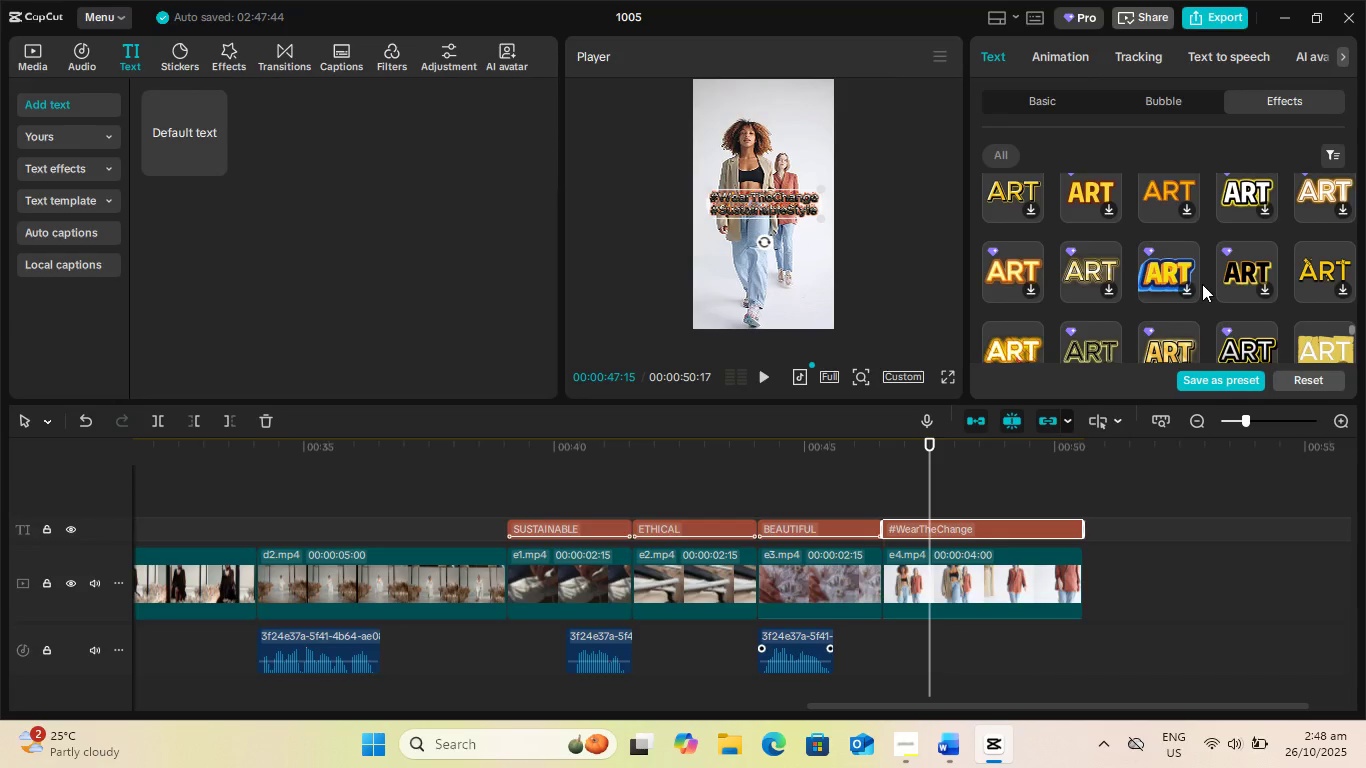 
scroll: coordinate [1199, 285], scroll_direction: none, amount: 0.0
 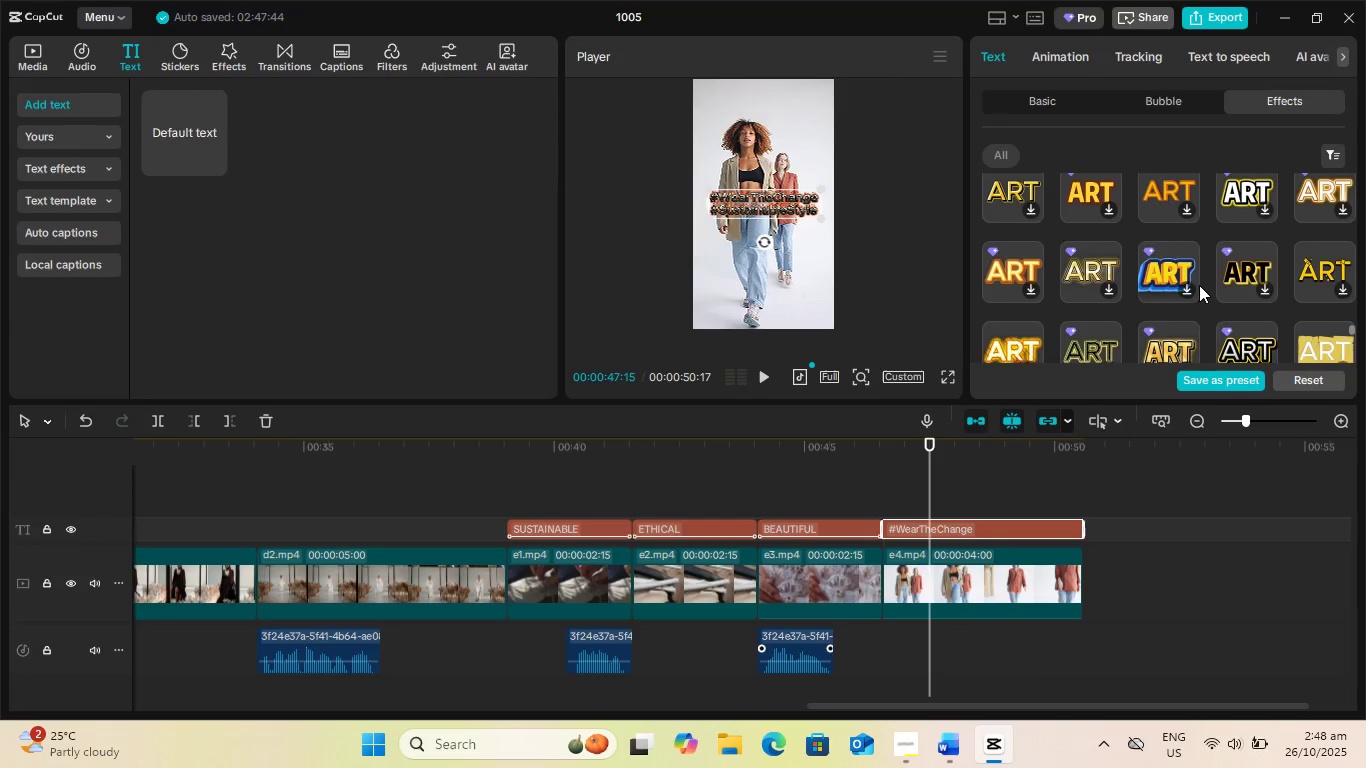 
scroll: coordinate [1198, 286], scroll_direction: up, amount: 2.0
 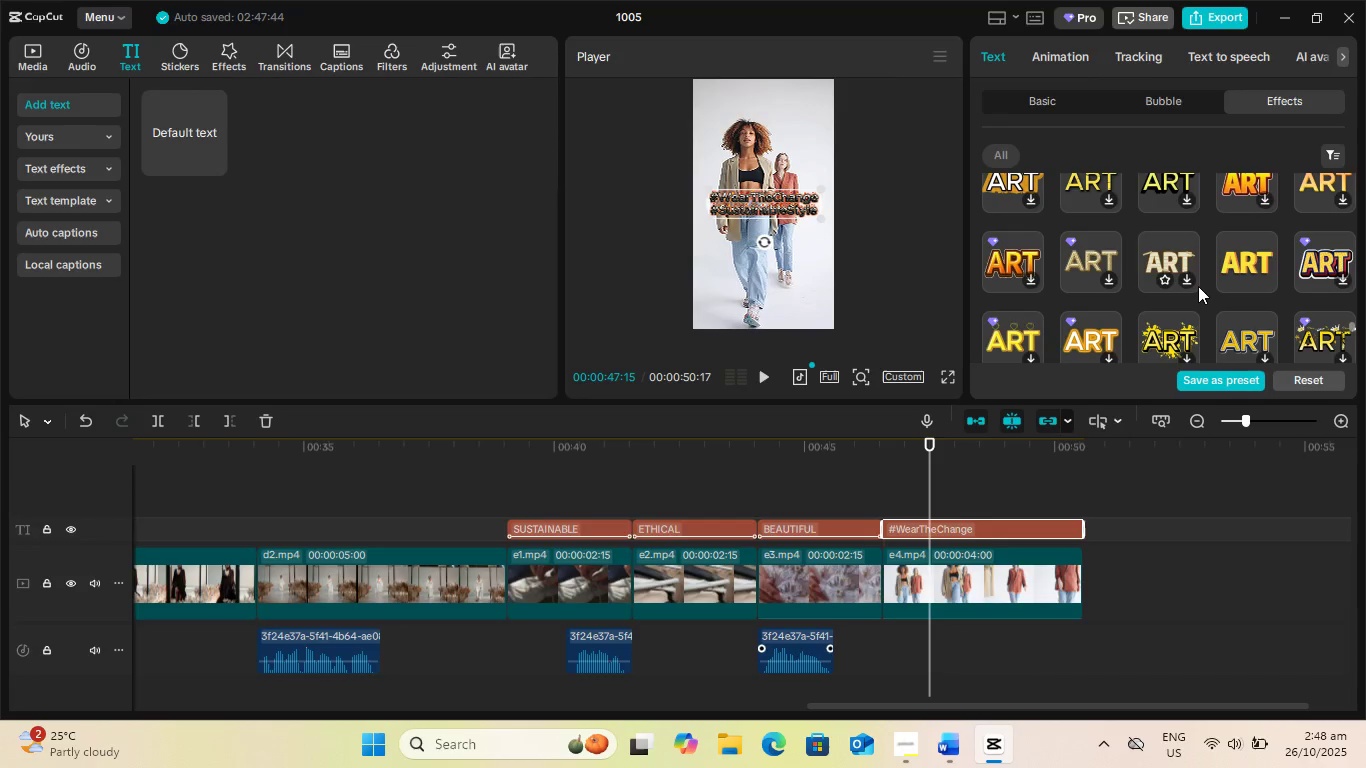 
left_click([1193, 329])
 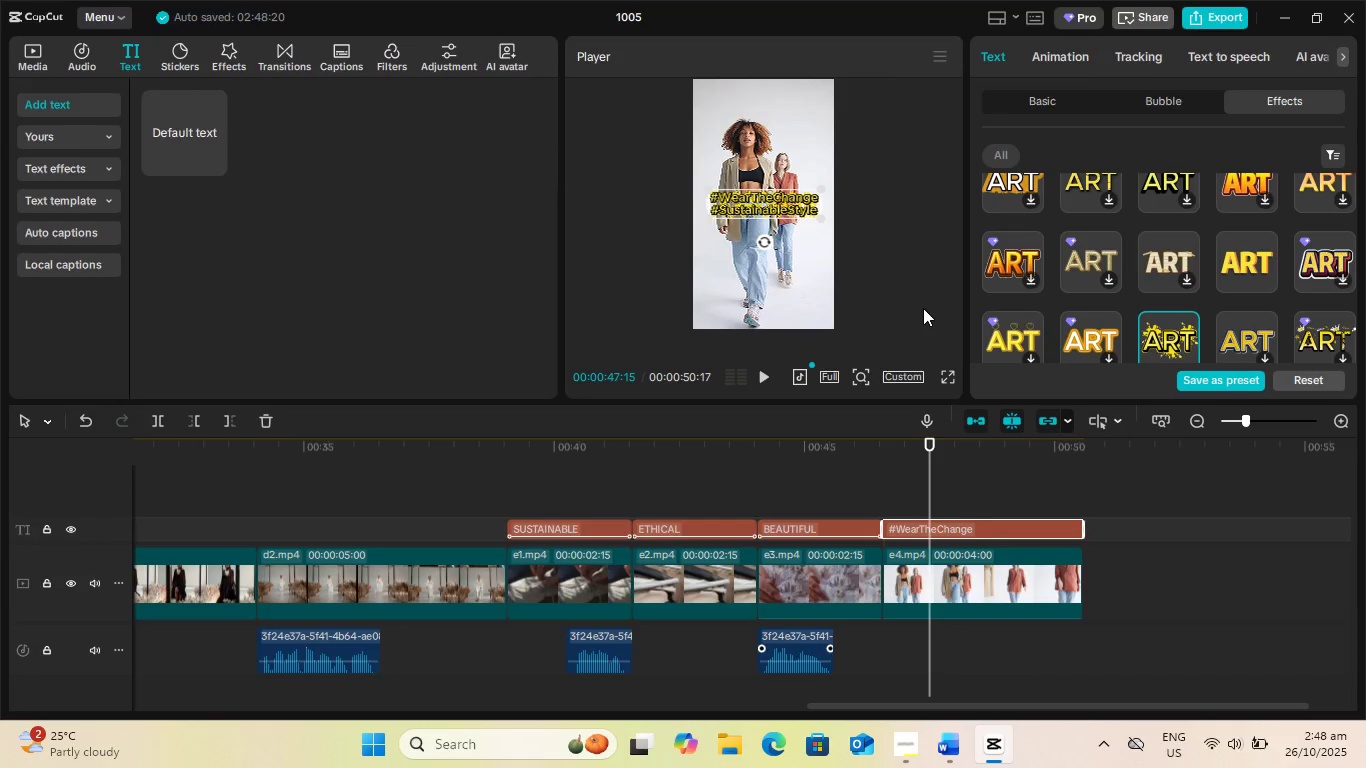 
wait(5.37)
 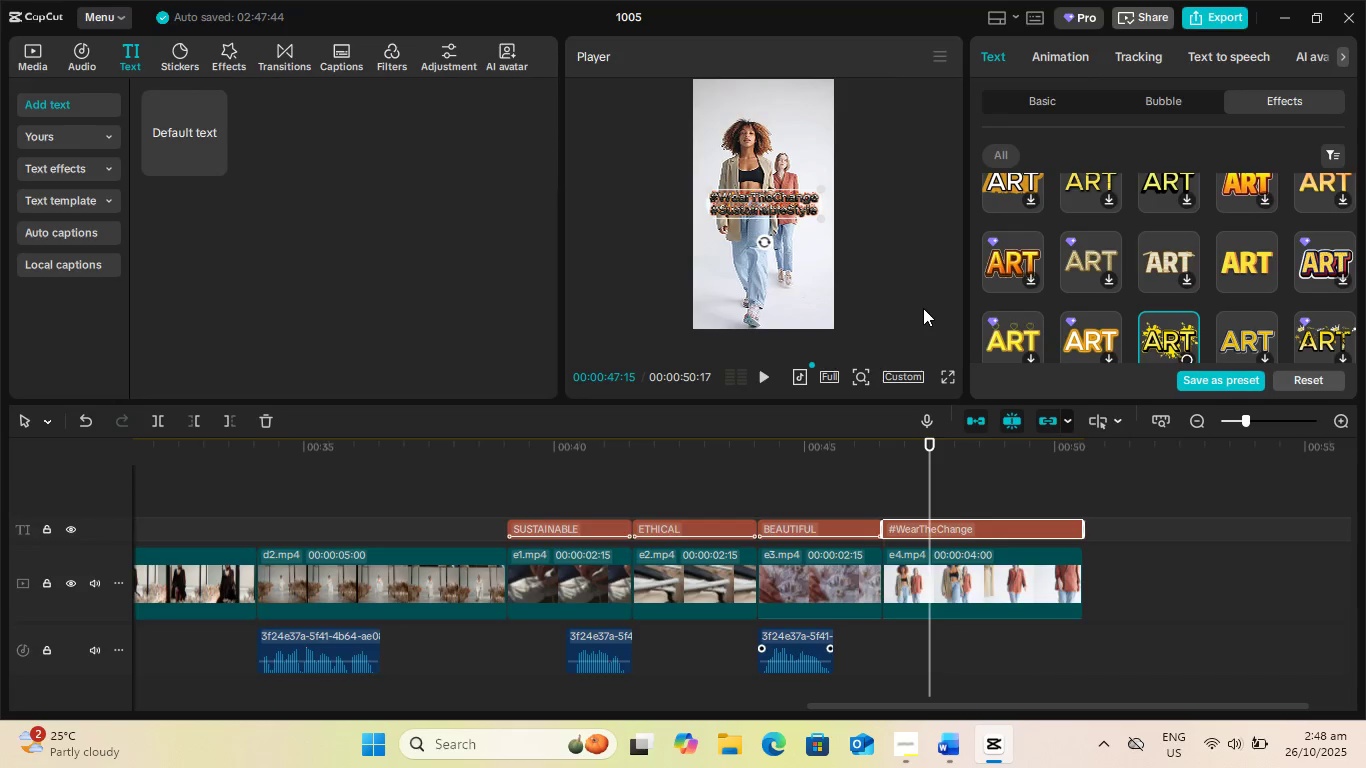 
left_click([945, 376])
 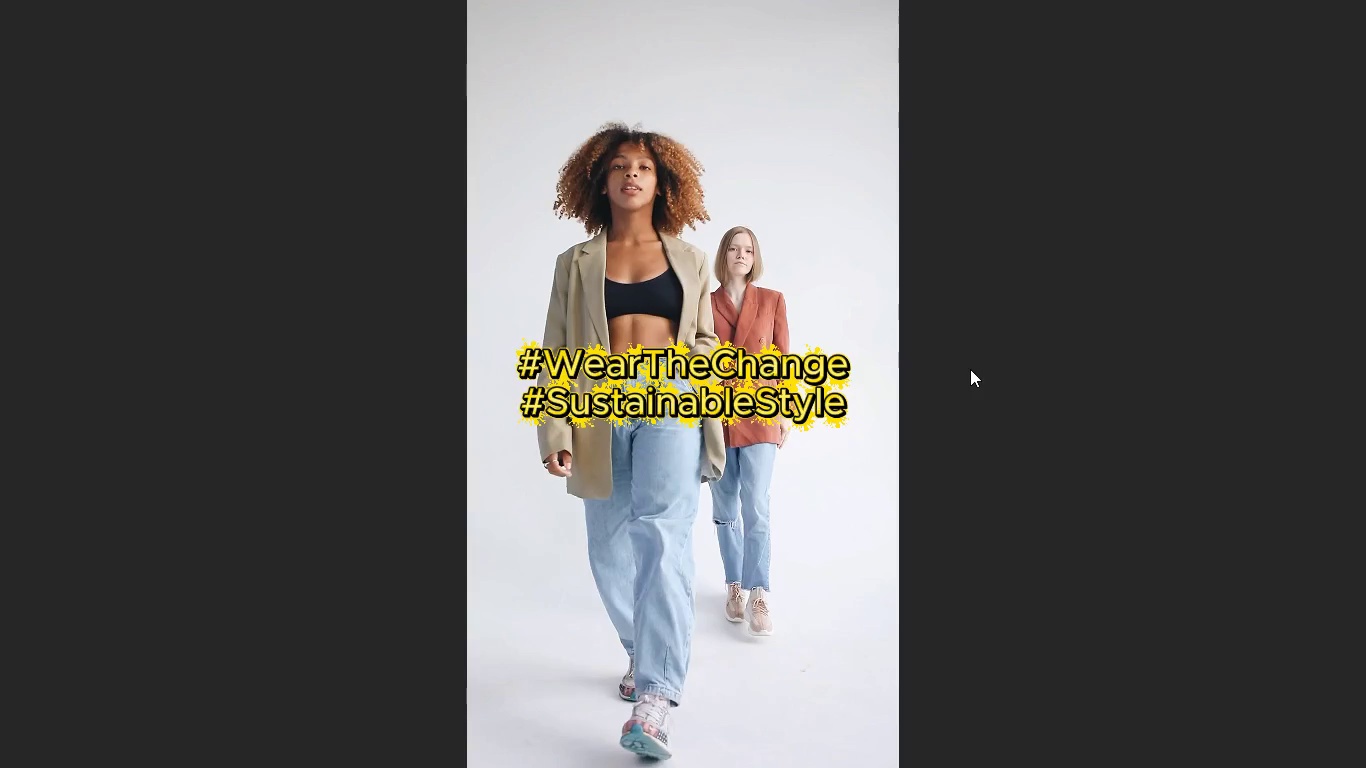 
key(Escape)
 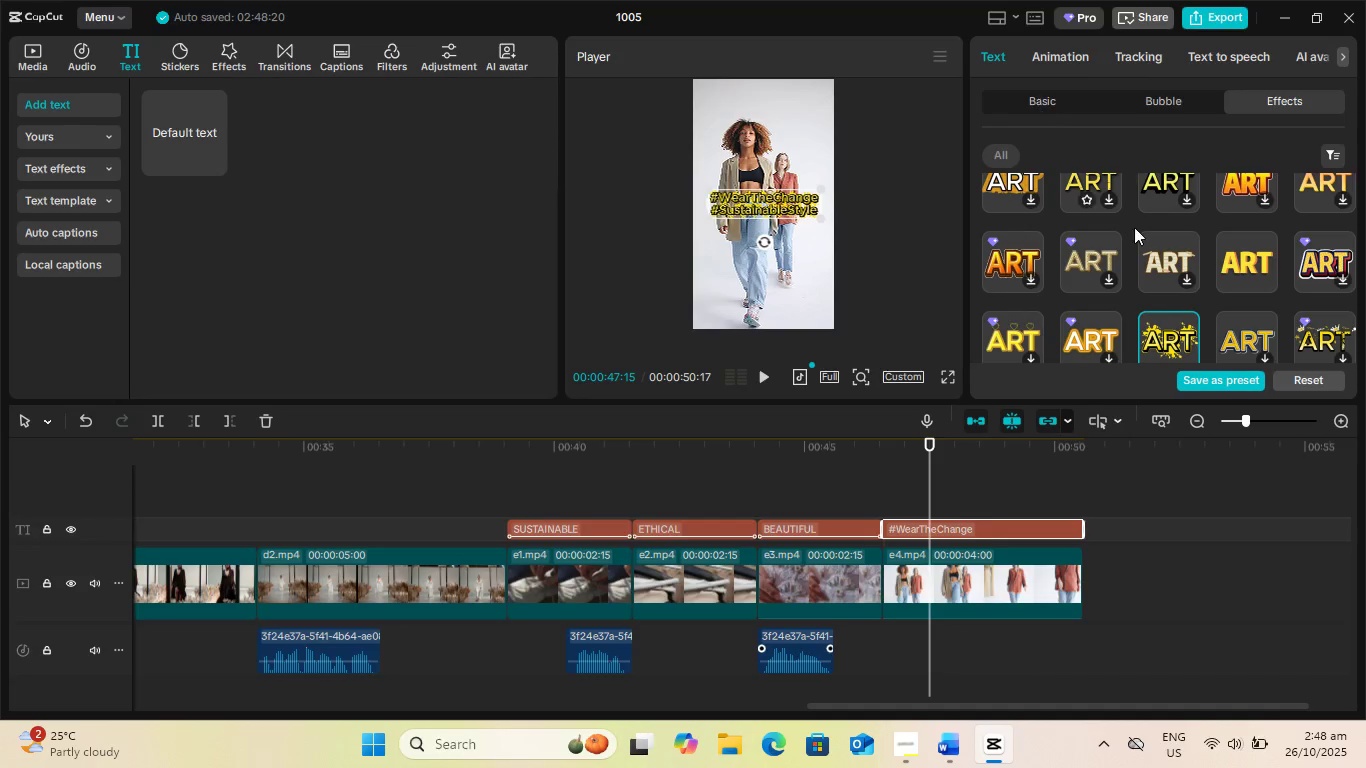 
scroll: coordinate [1213, 266], scroll_direction: up, amount: 4.0
 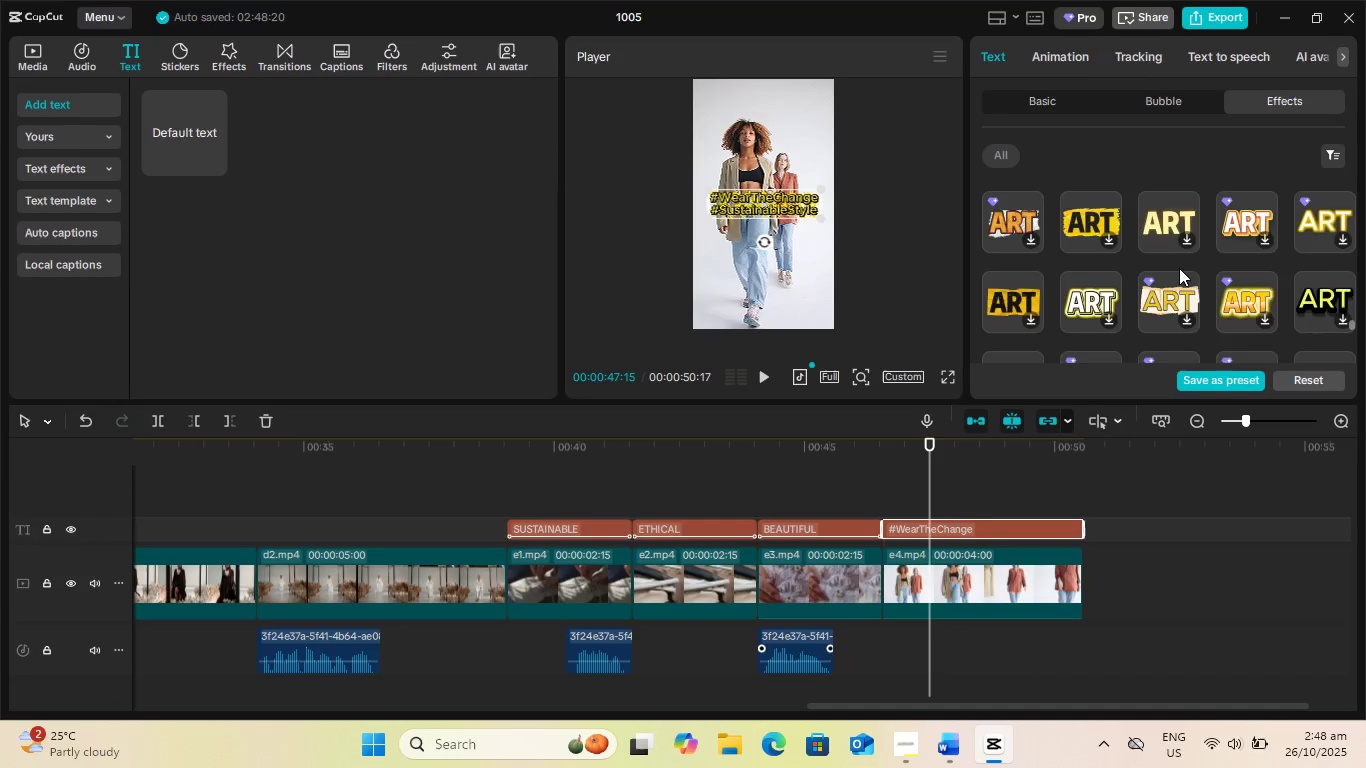 
scroll: coordinate [1178, 268], scroll_direction: none, amount: 0.0
 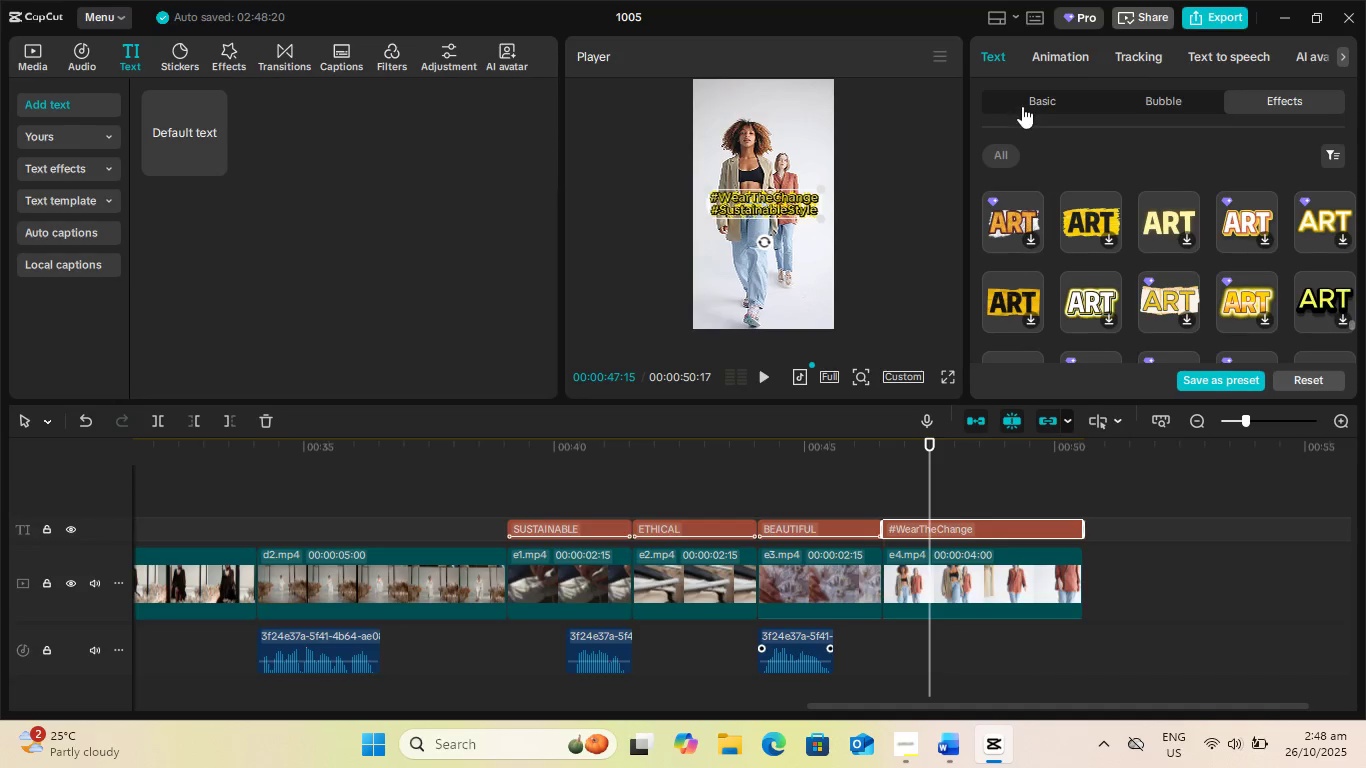 
left_click([1022, 106])
 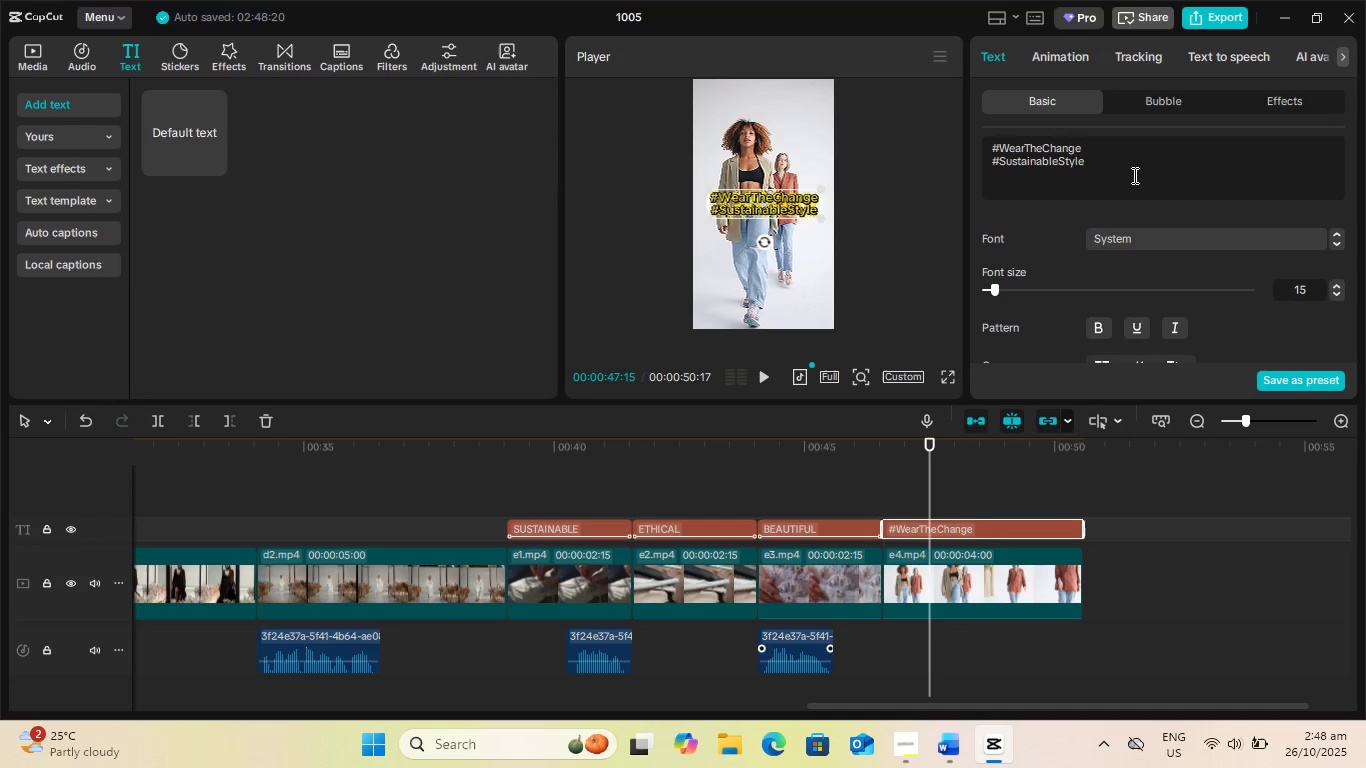 
scroll: coordinate [1208, 271], scroll_direction: down, amount: 3.0
 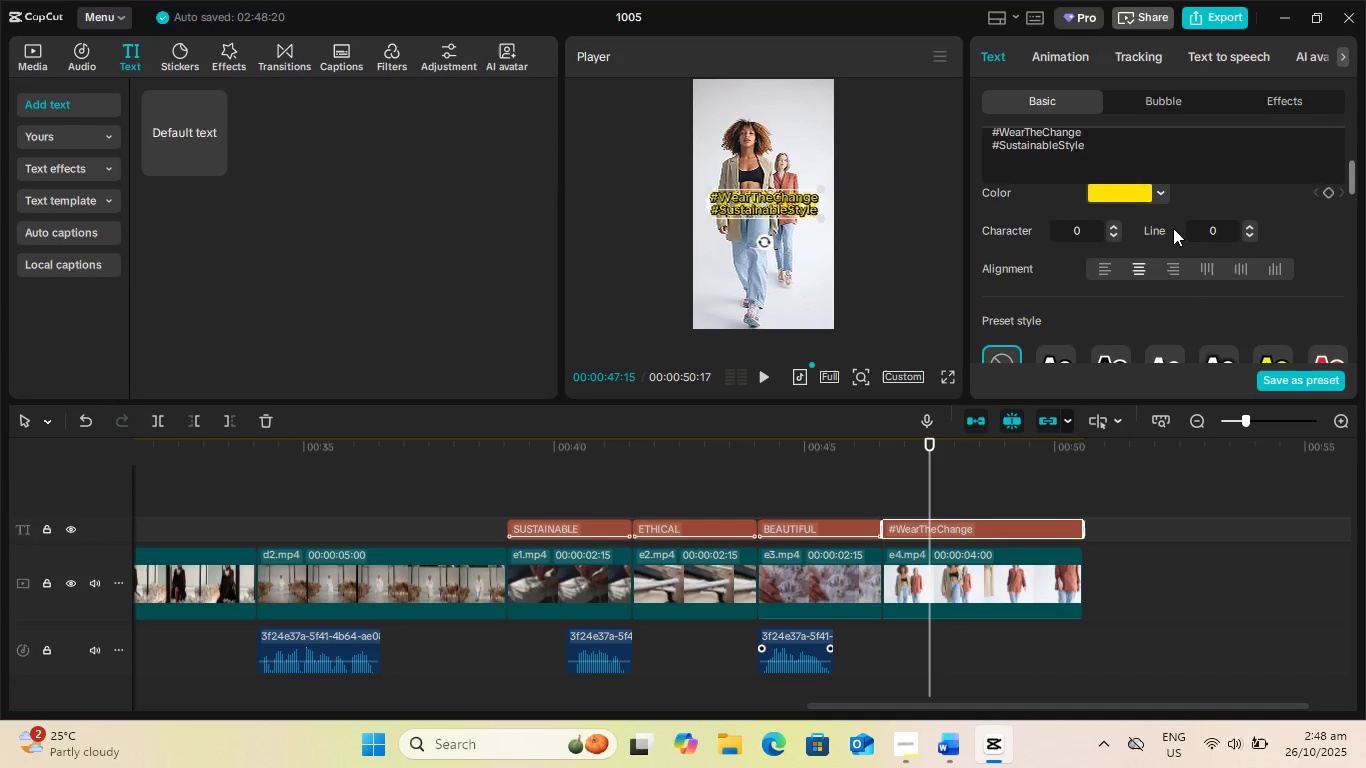 
scroll: coordinate [1173, 228], scroll_direction: up, amount: 1.0
 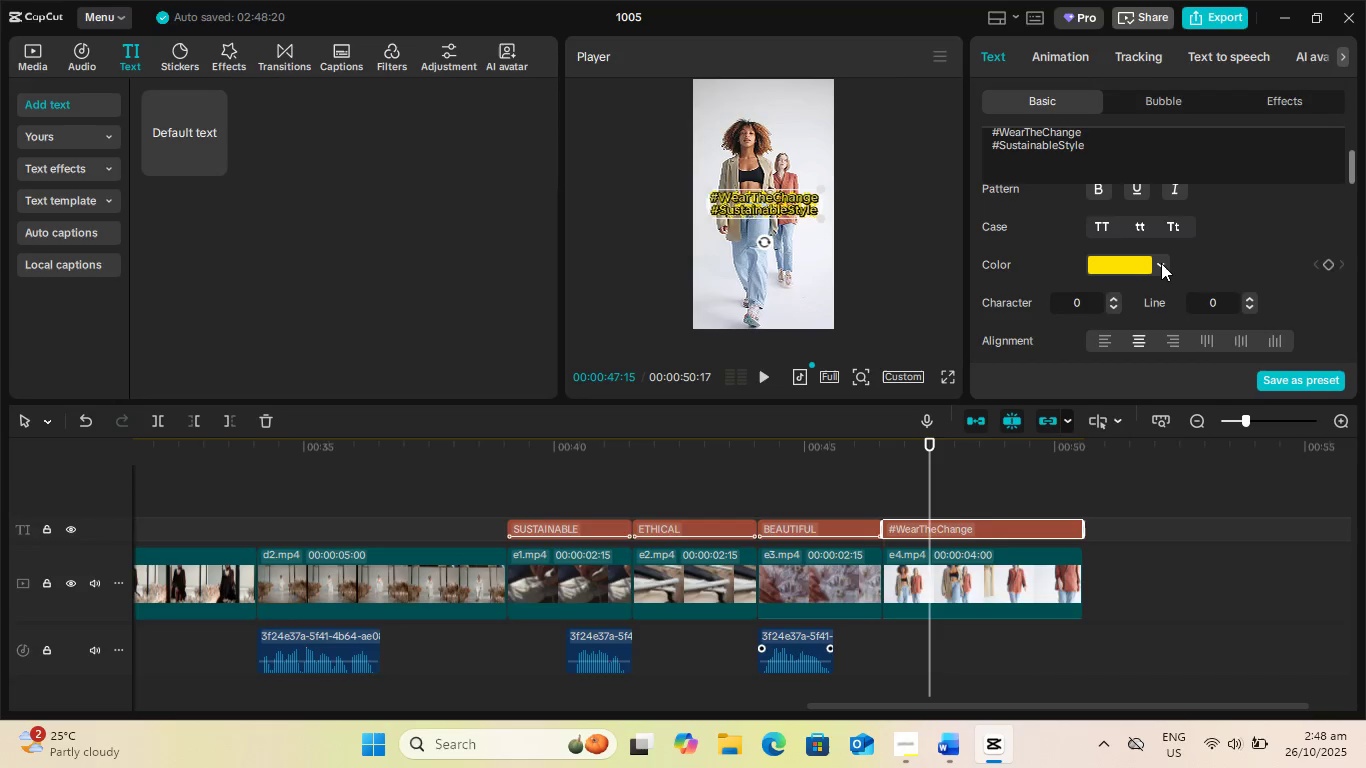 
left_click([1161, 263])
 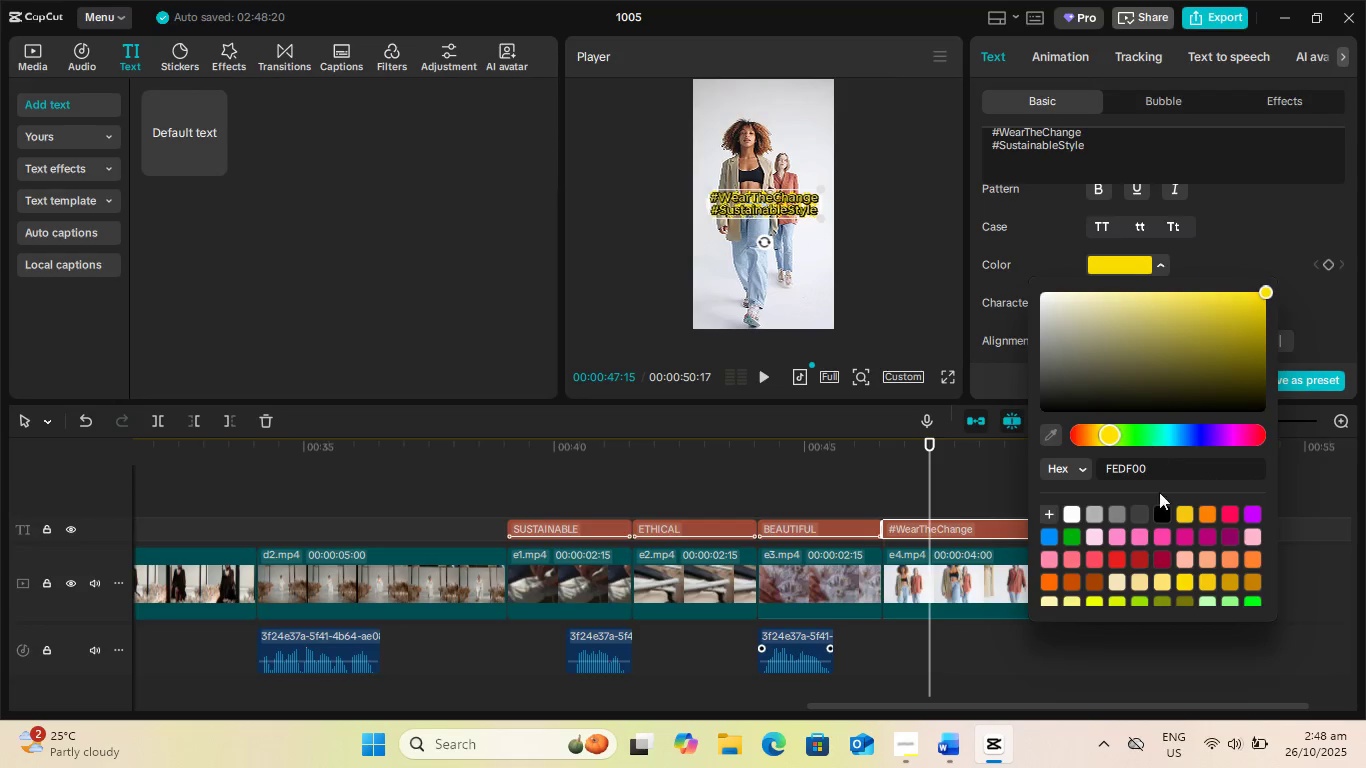 
wait(7.3)
 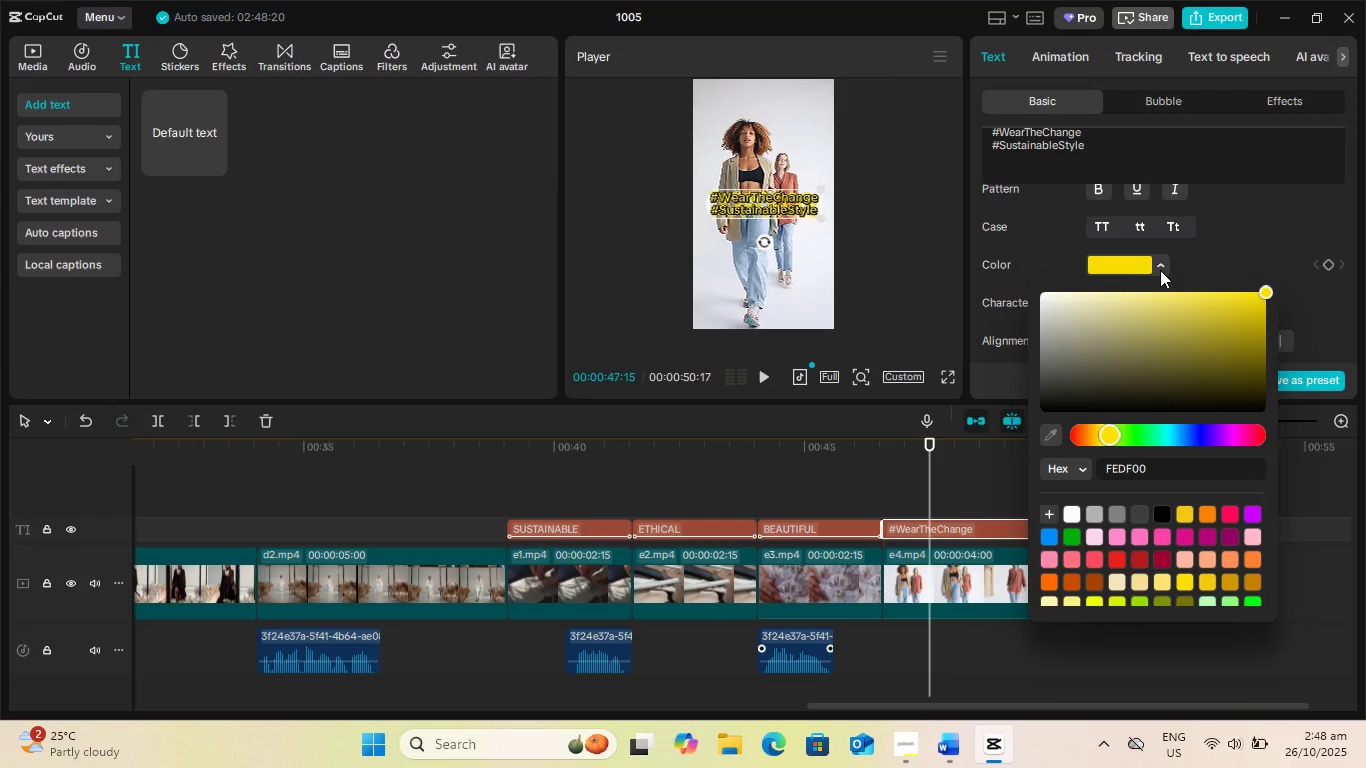 
left_click([1085, 575])
 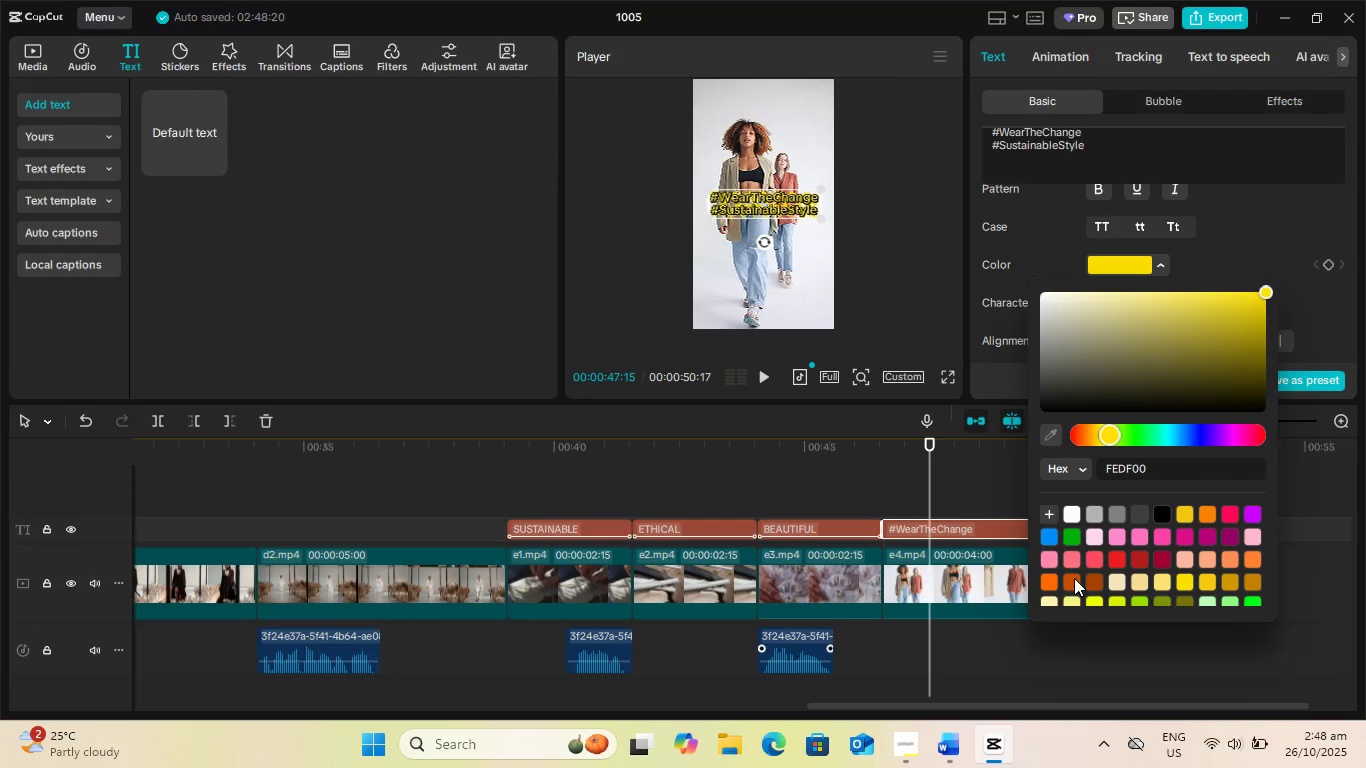 
left_click([1074, 578])
 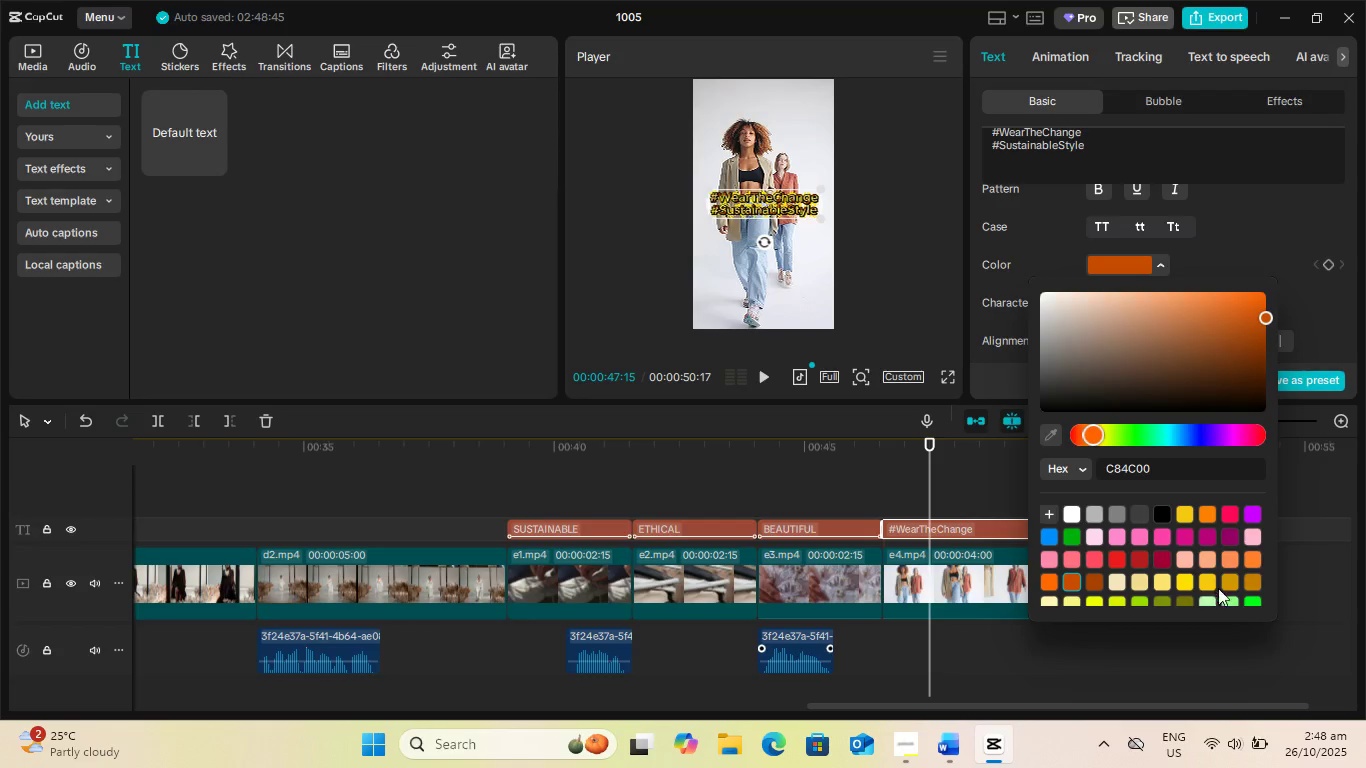 
double_click([1246, 583])
 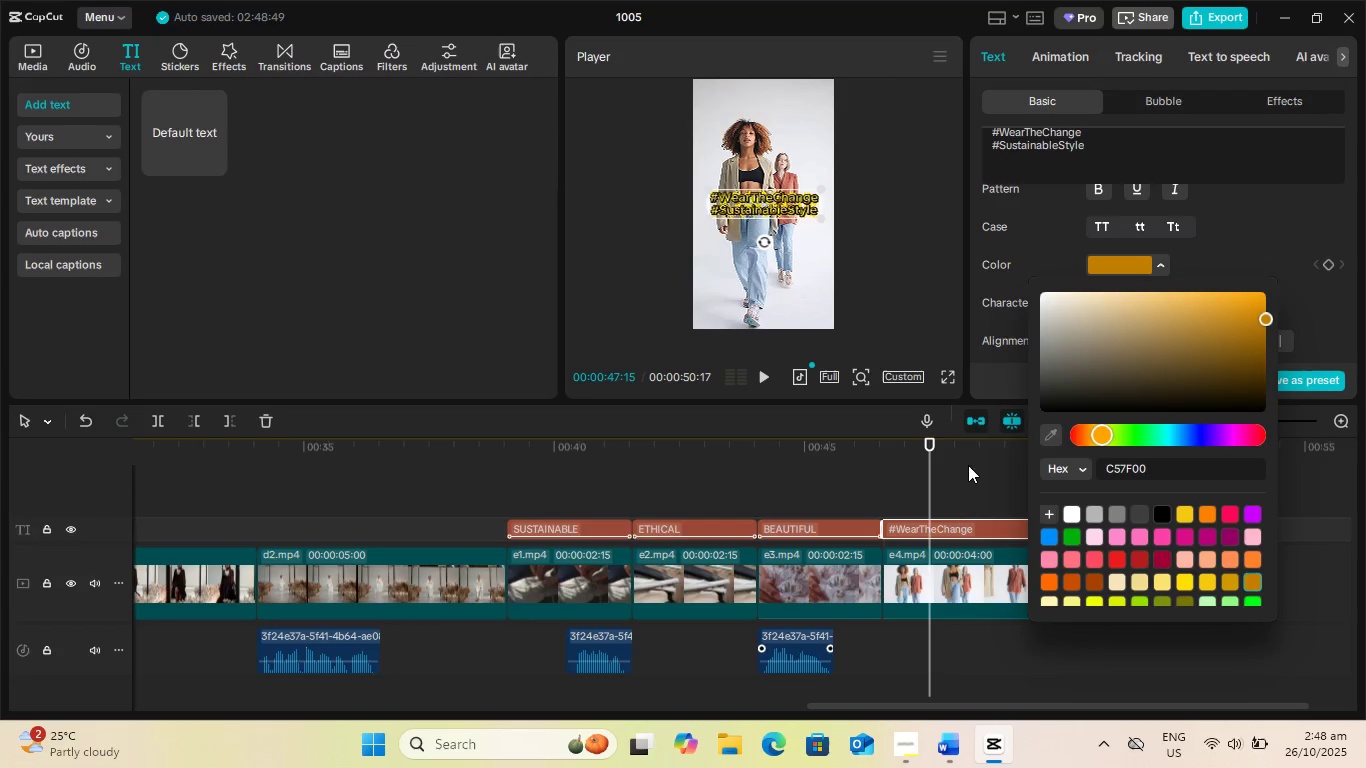 
left_click([947, 385])
 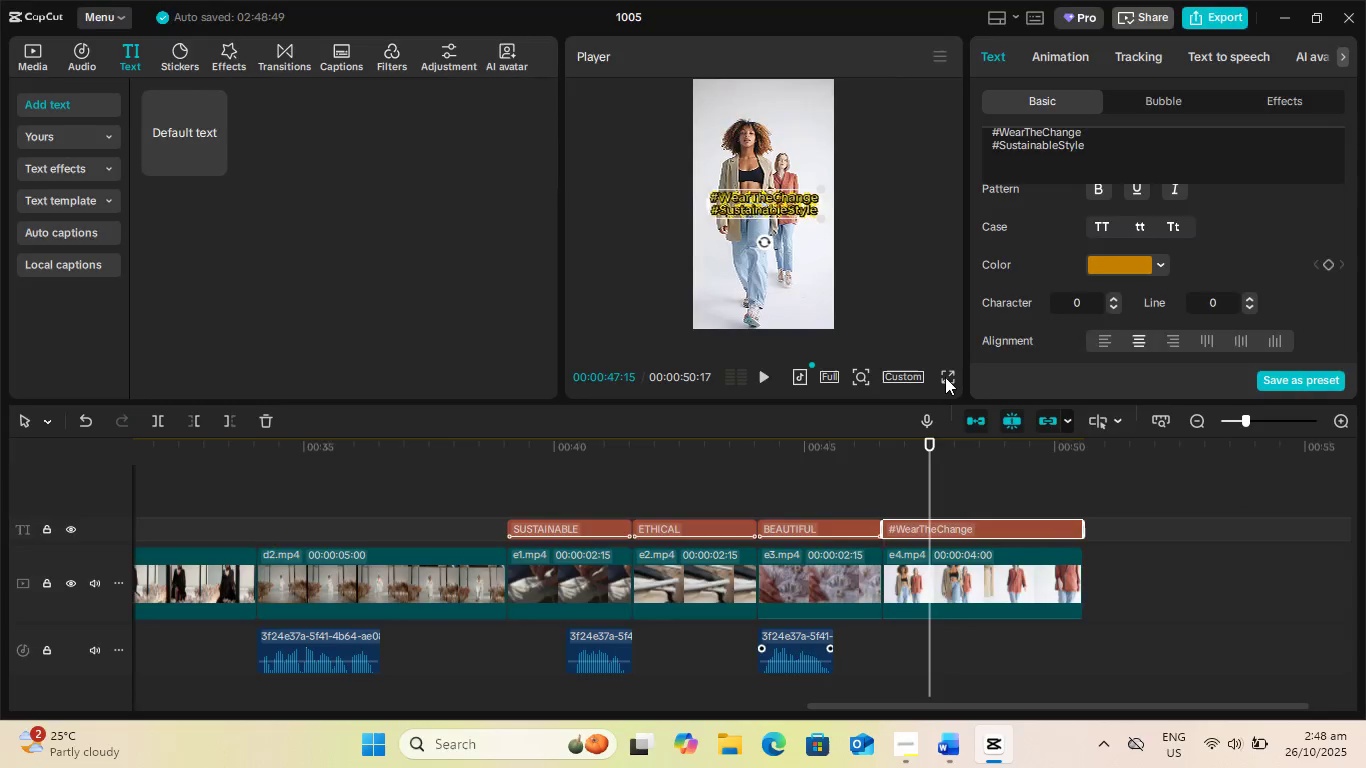 
left_click([945, 377])
 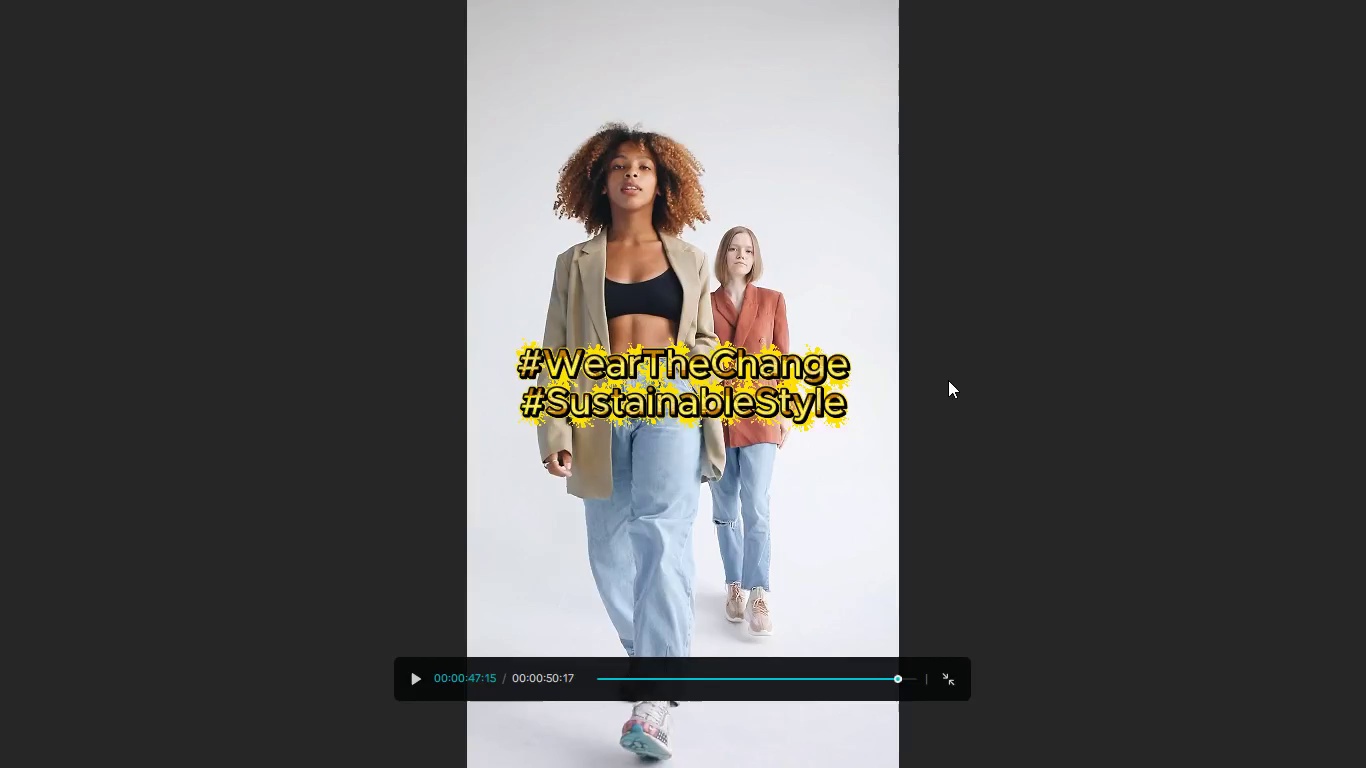 
key(Escape)
 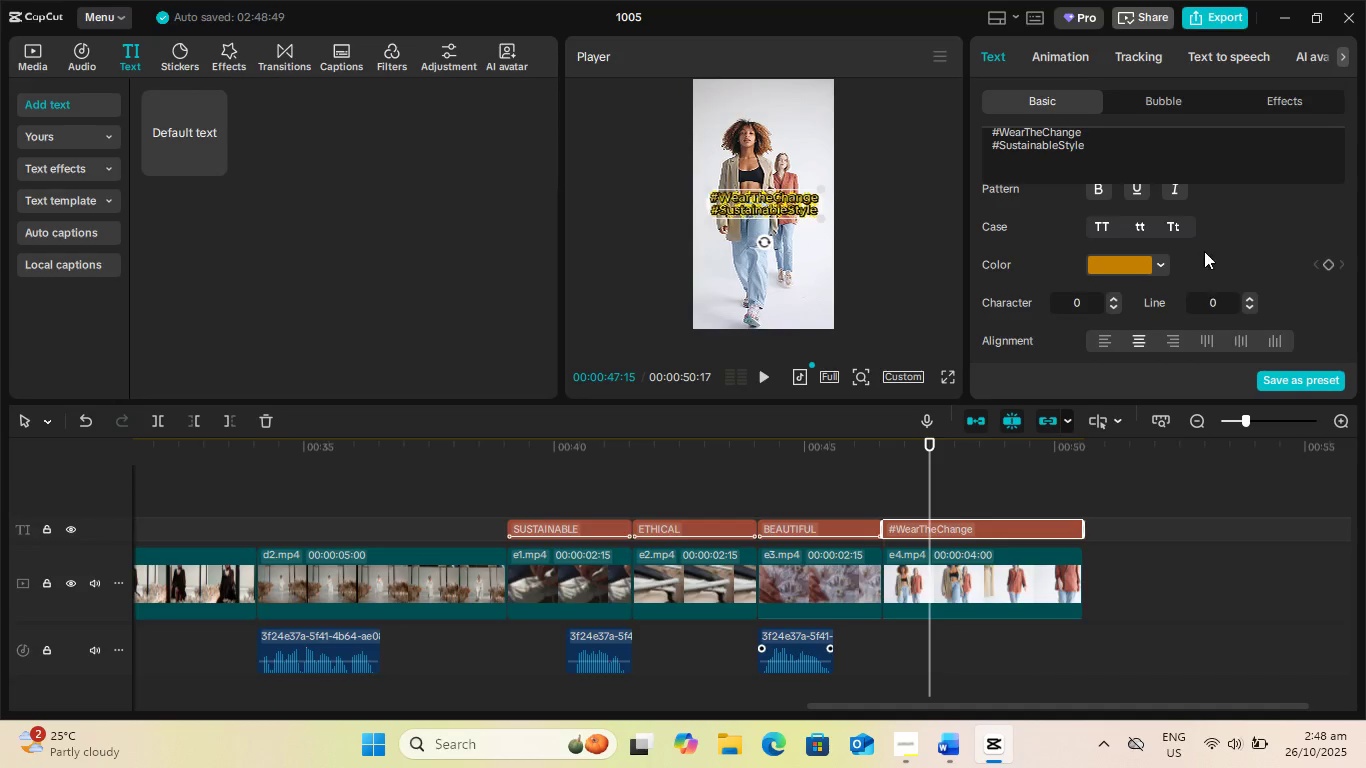 
scroll: coordinate [1205, 249], scroll_direction: down, amount: 4.0
 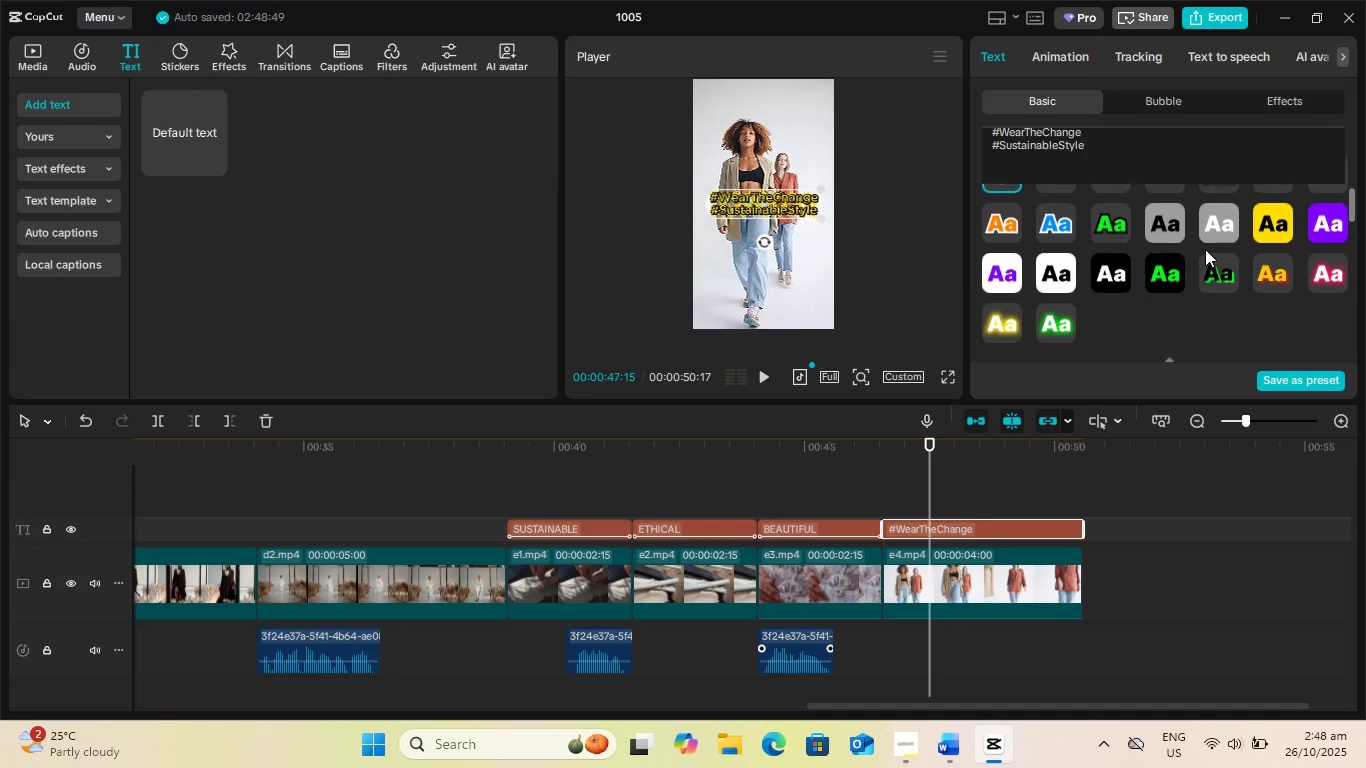 
scroll: coordinate [1205, 249], scroll_direction: up, amount: 8.0
 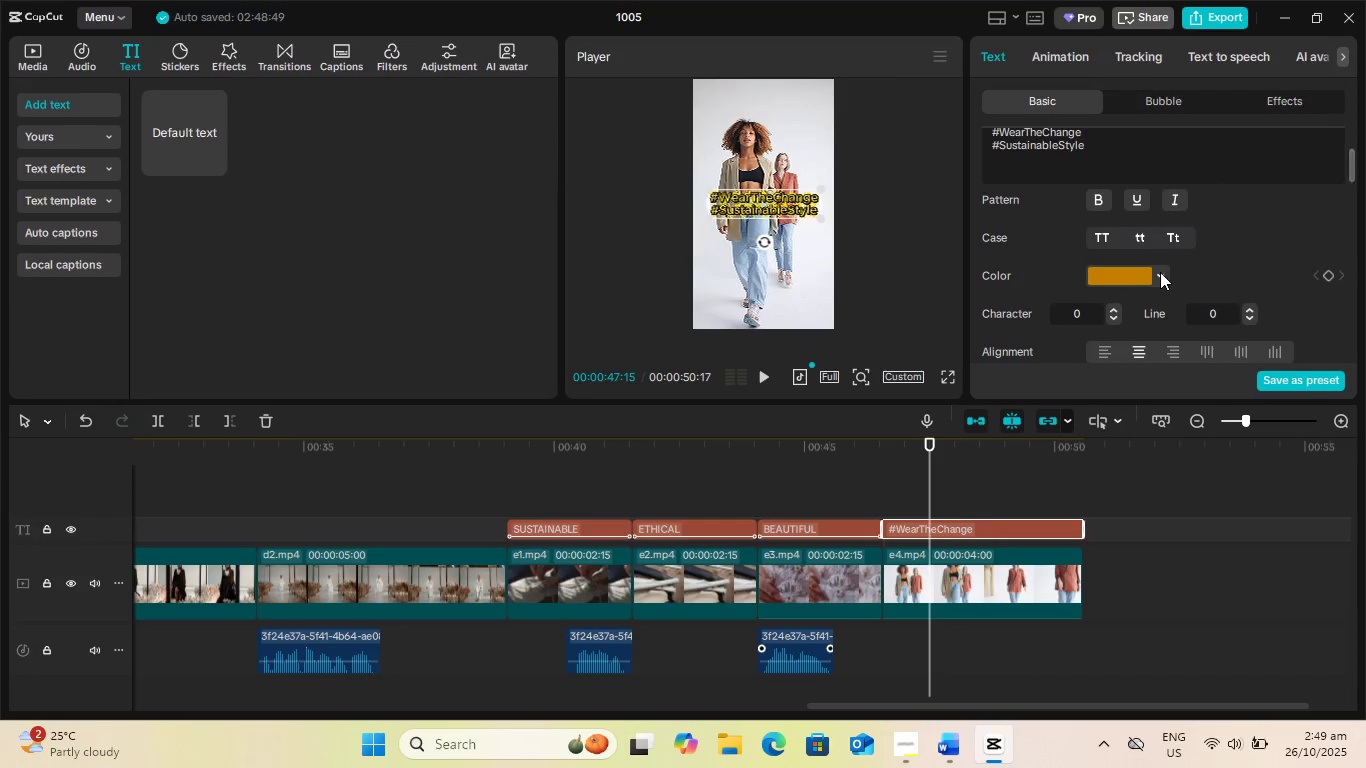 
left_click([1159, 272])
 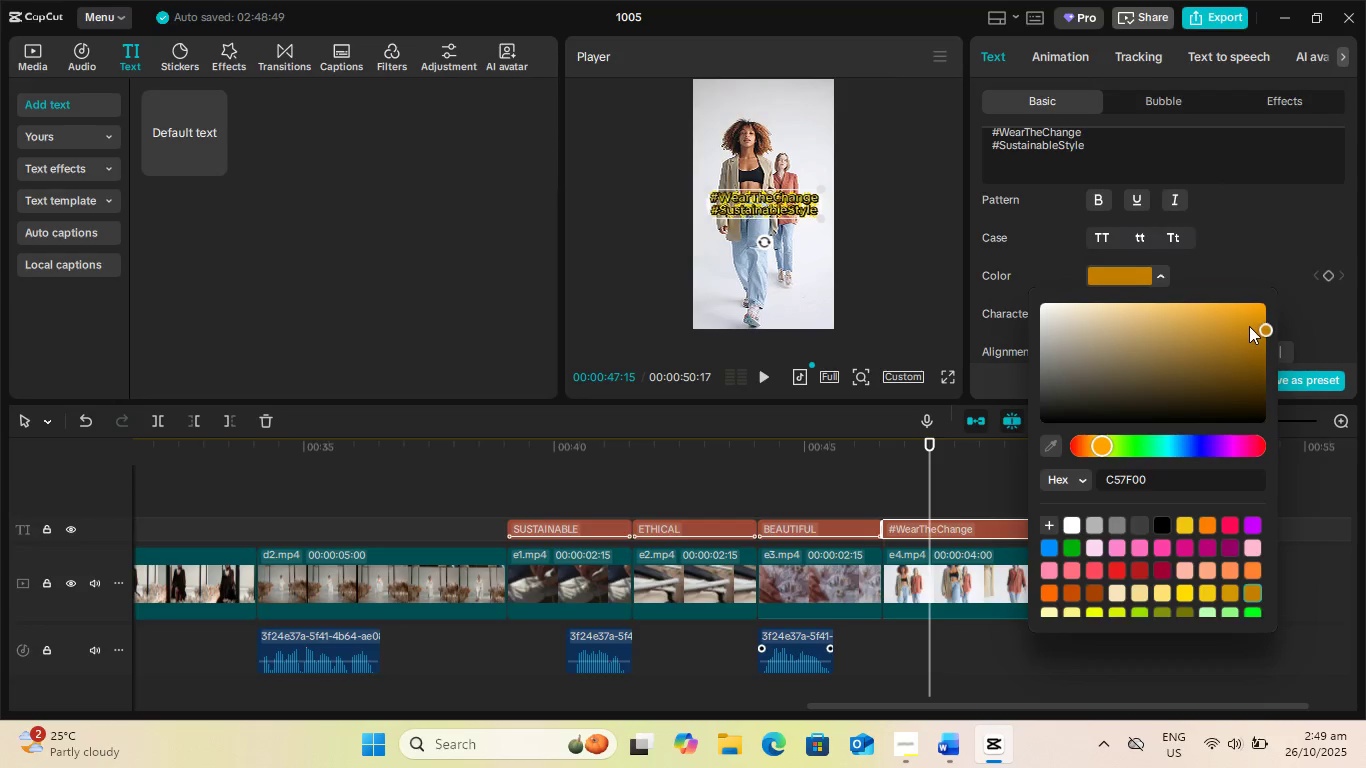 
left_click_drag(start_coordinate=[1183, 334], to_coordinate=[960, 288])
 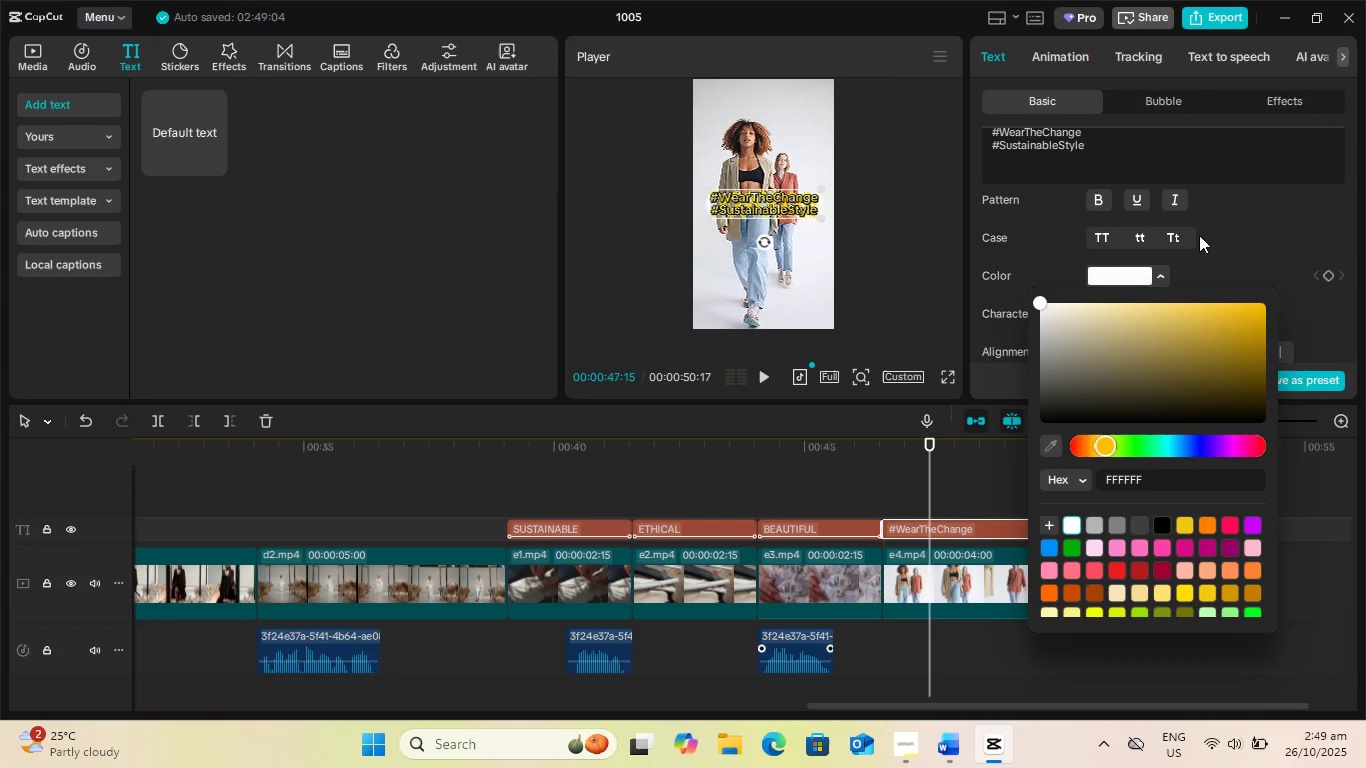 
left_click([1242, 222])
 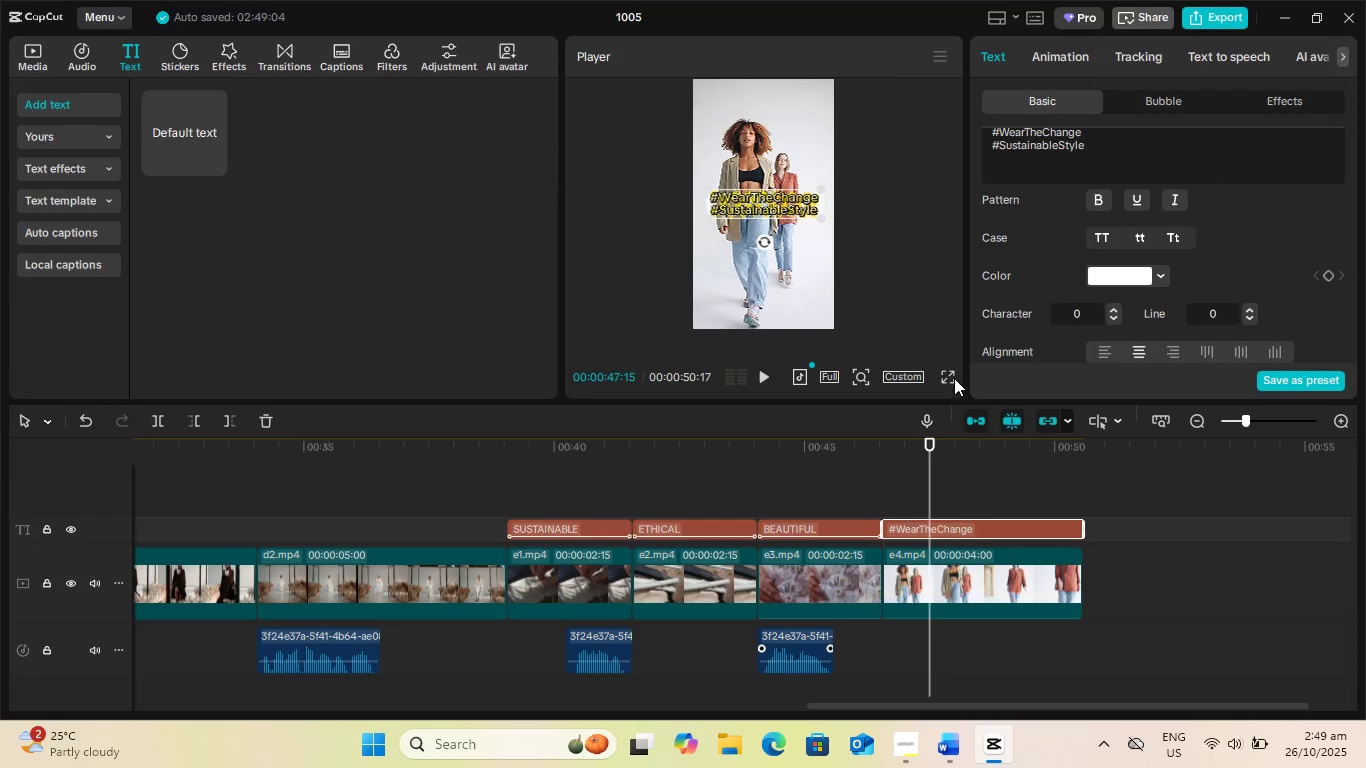 
left_click([954, 378])
 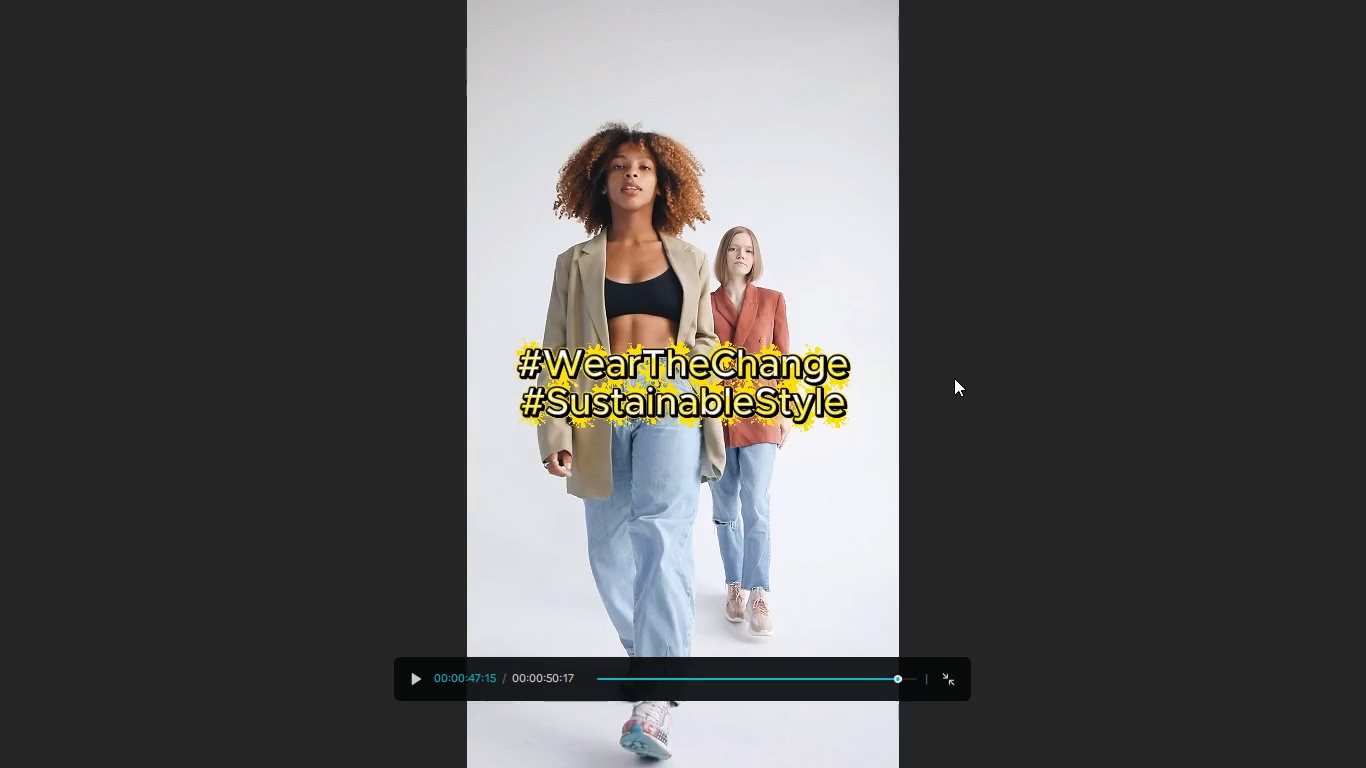 
key(Escape)
 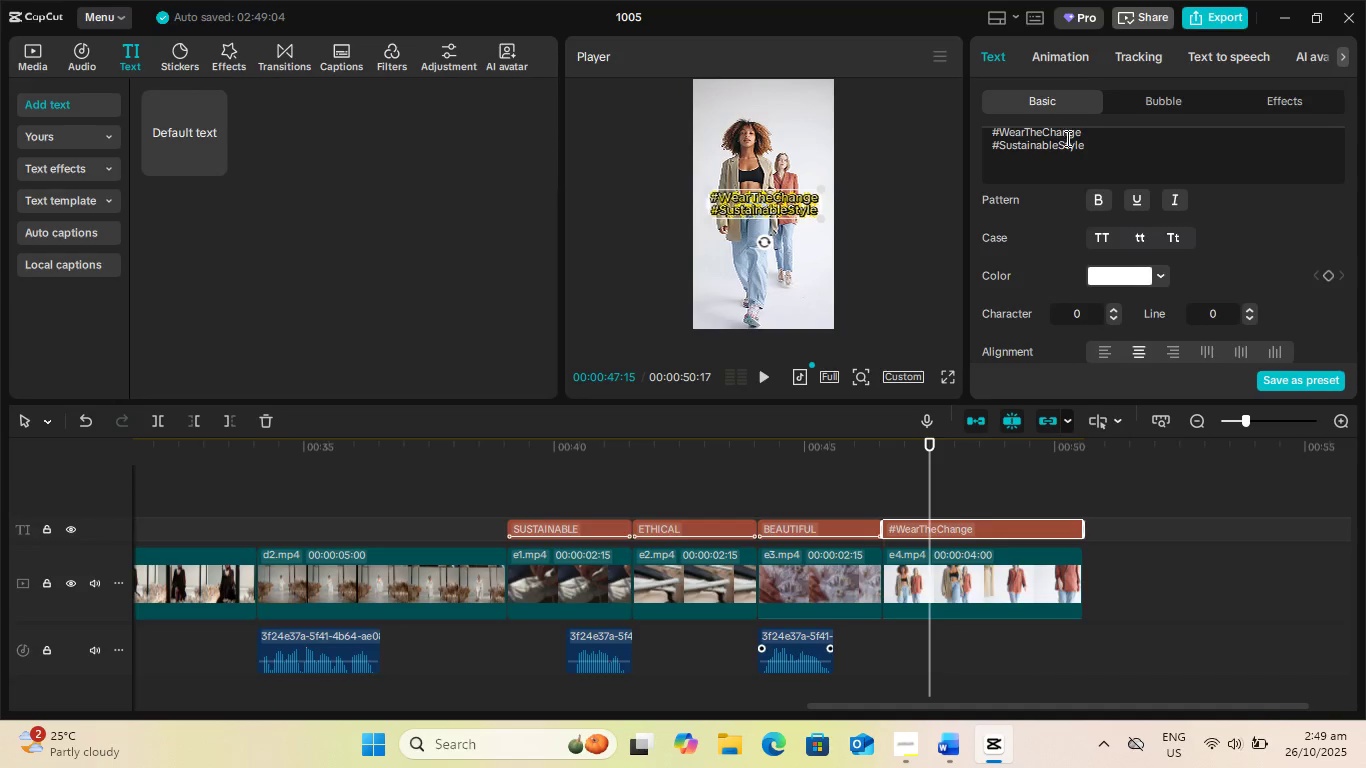 
left_click([1115, 133])
 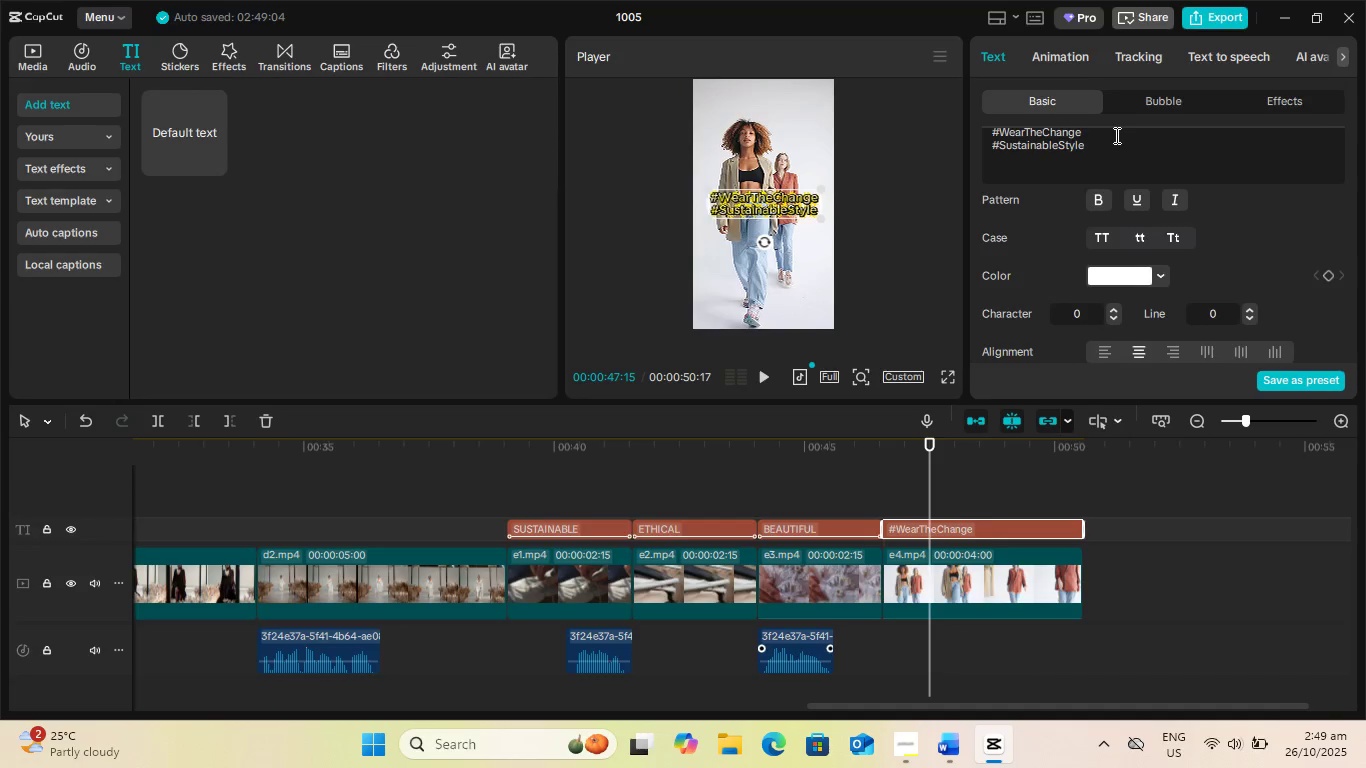 
key(Enter)
 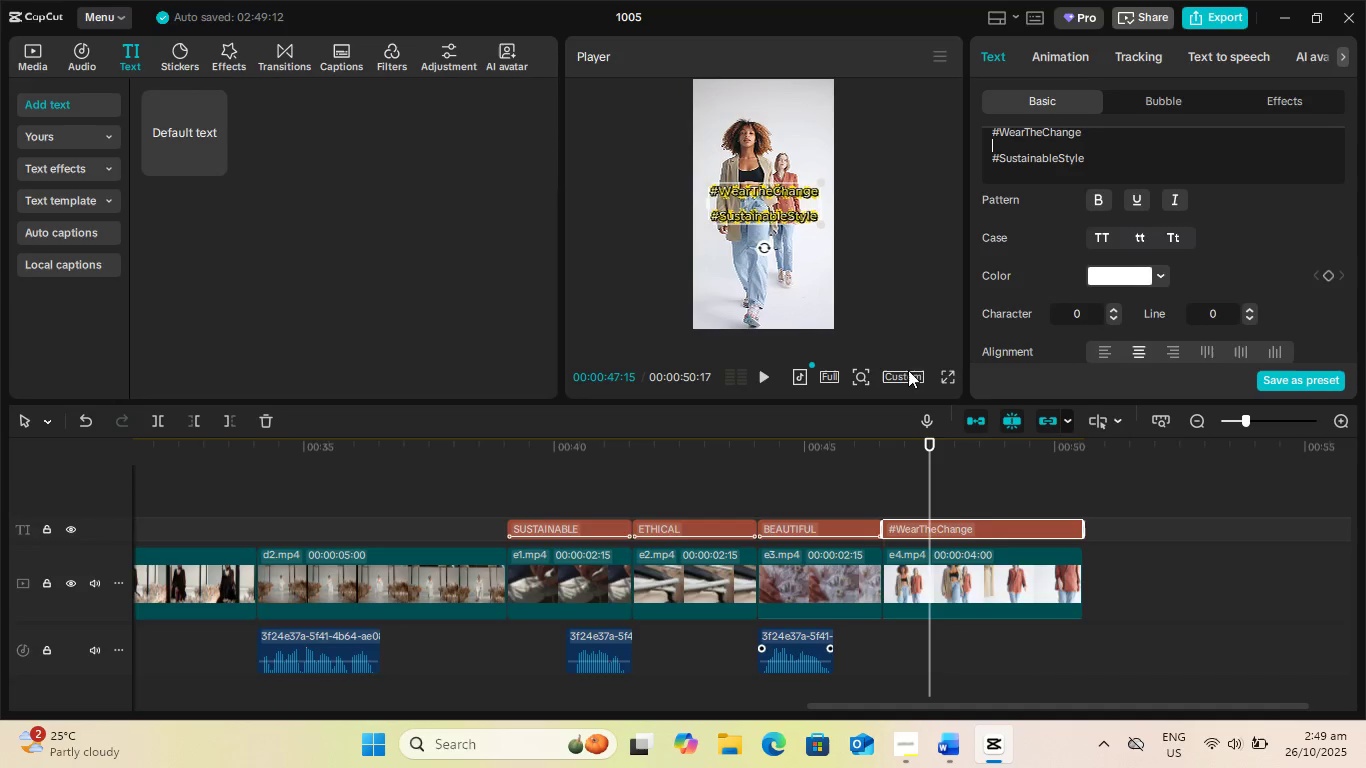 
left_click([954, 373])
 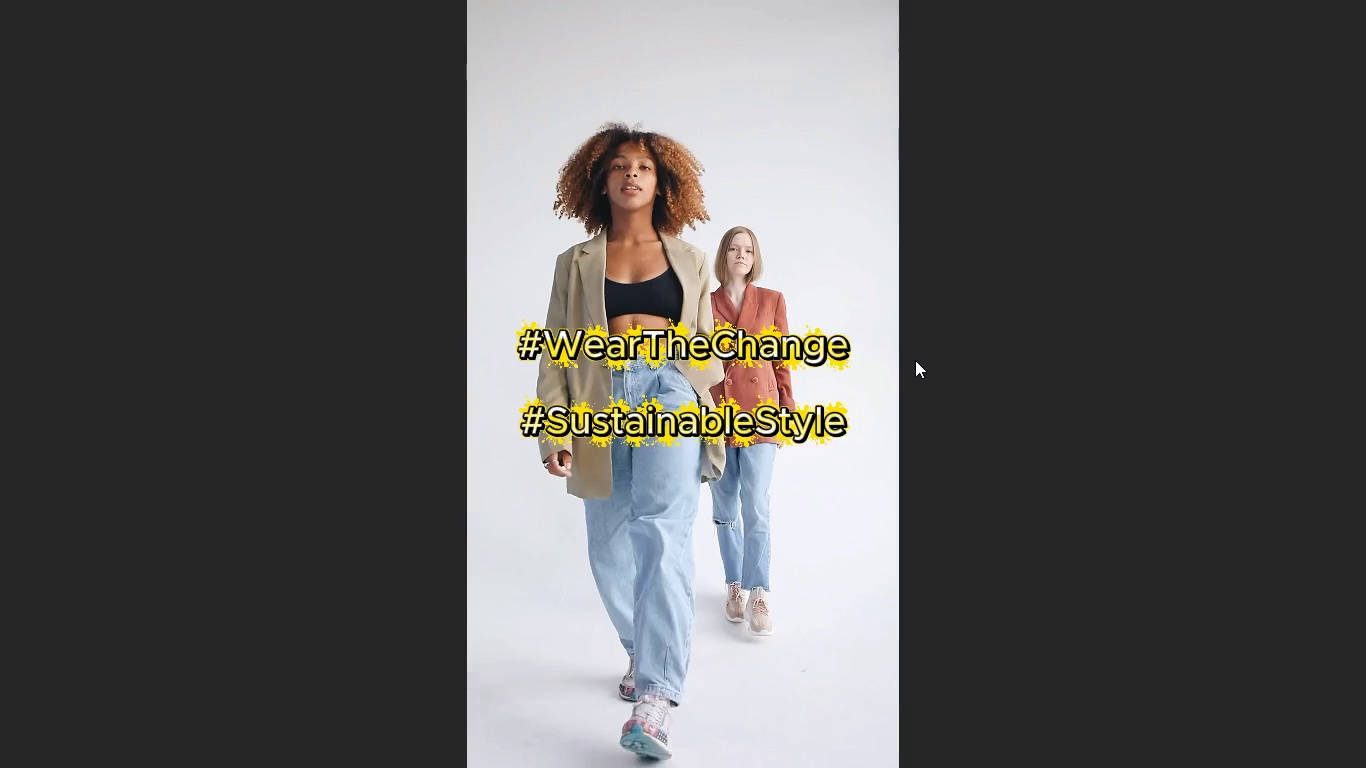 
wait(8.09)
 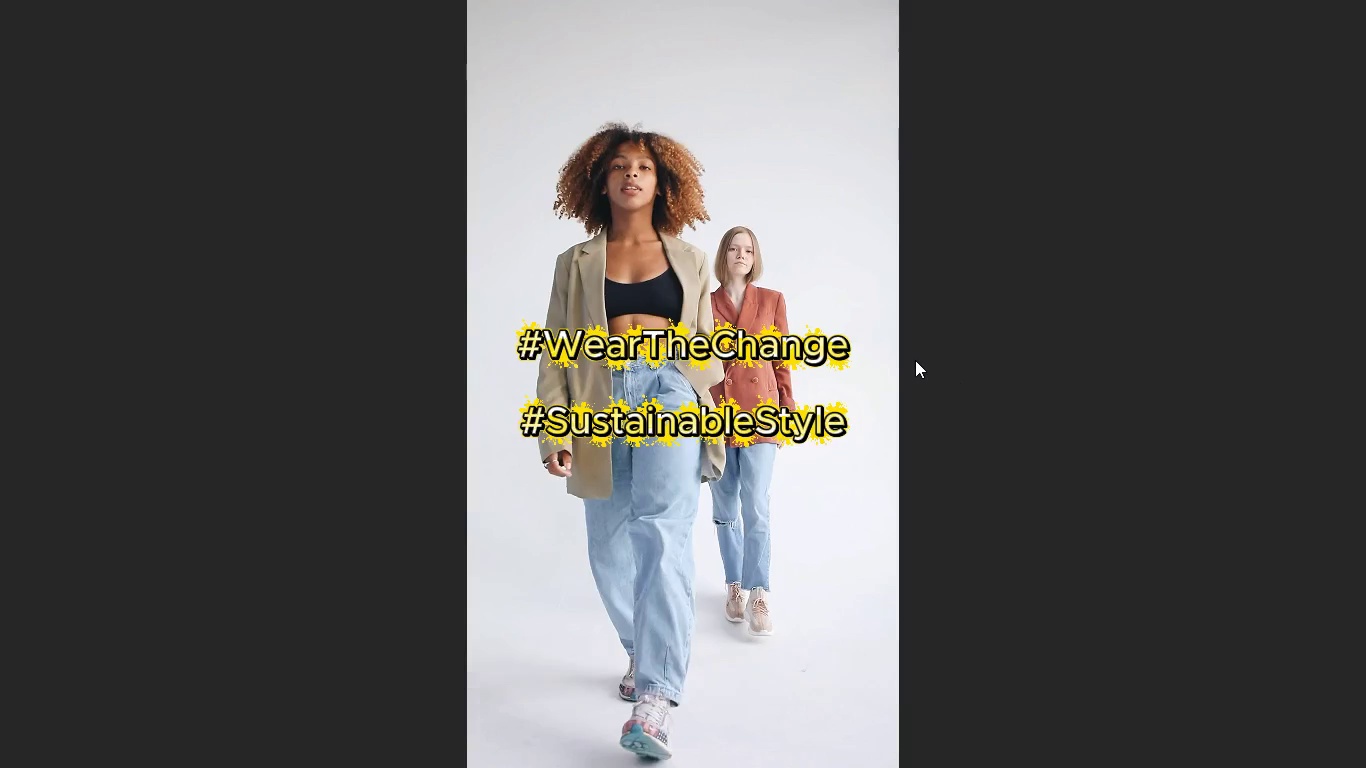 
key(Escape)
 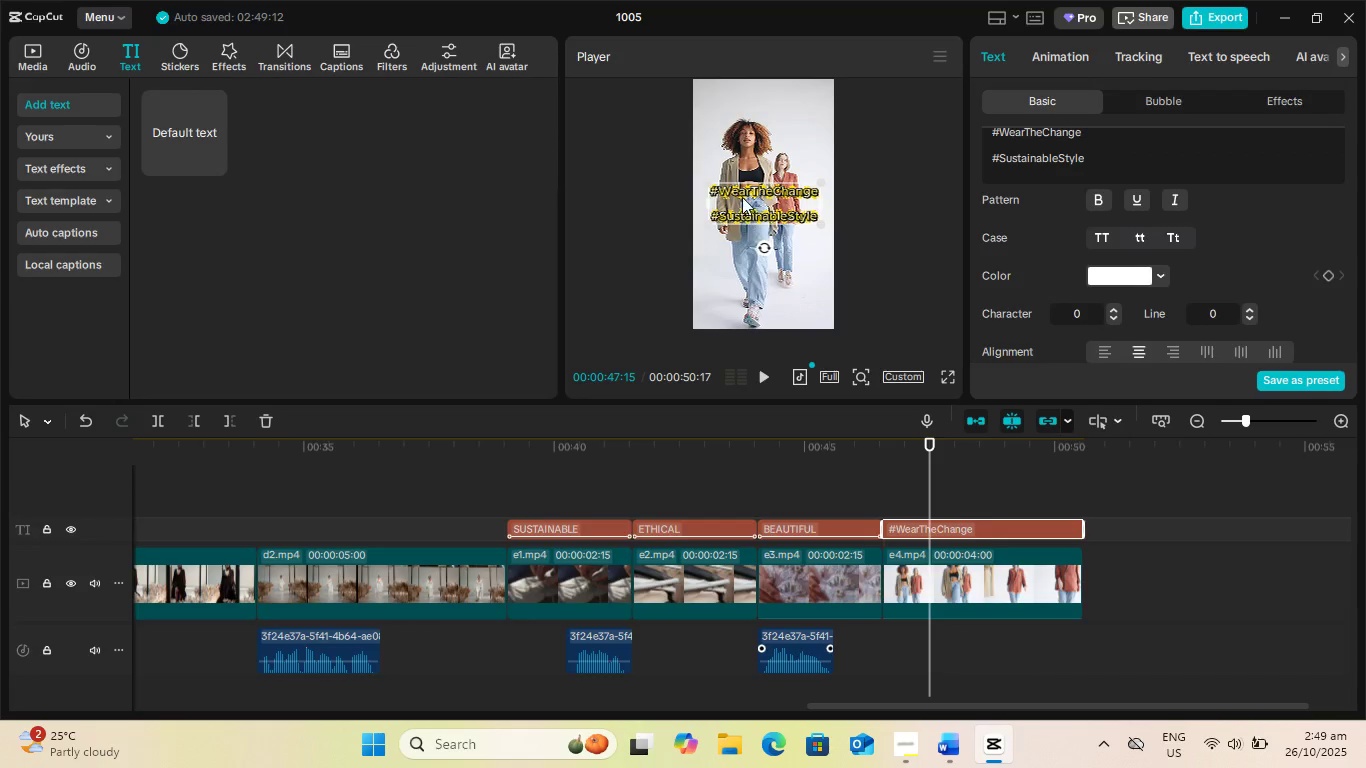 
left_click([742, 197])
 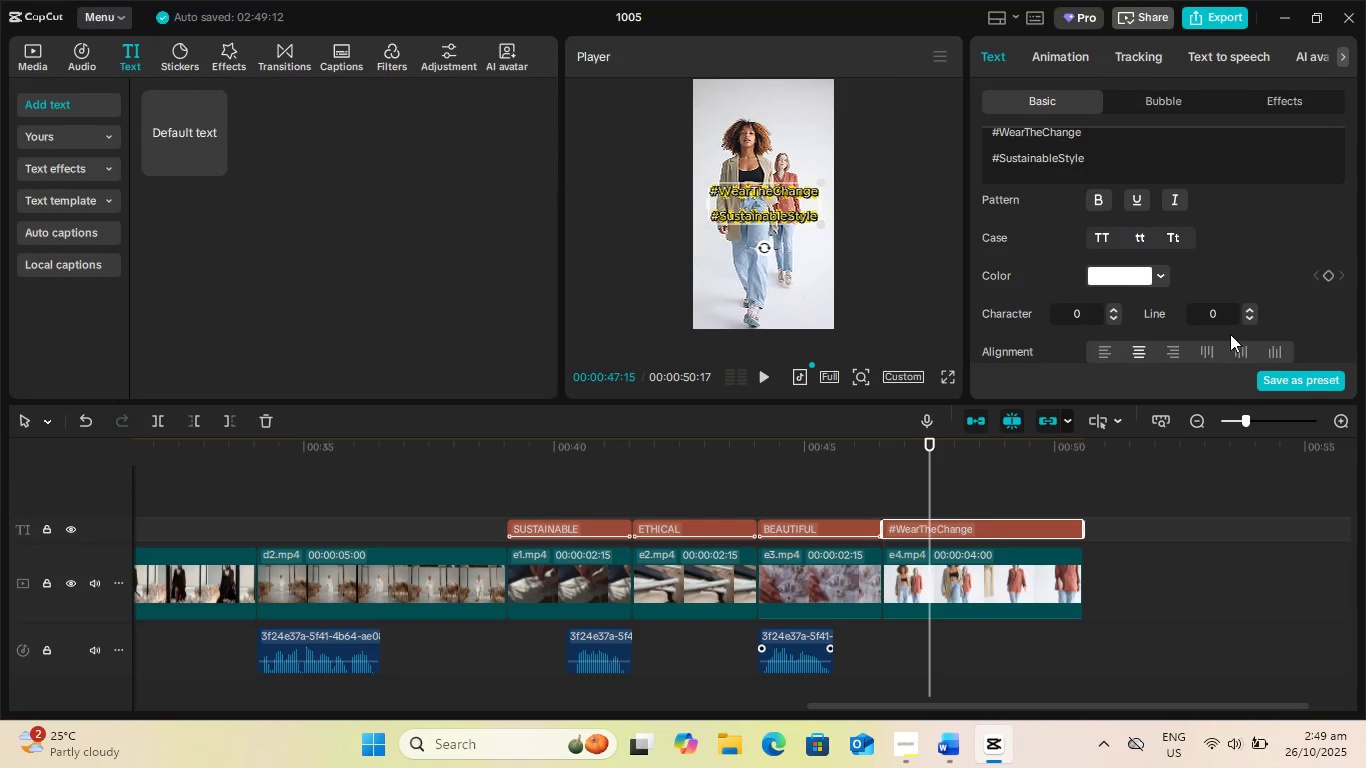 
scroll: coordinate [1221, 226], scroll_direction: up, amount: 9.0
 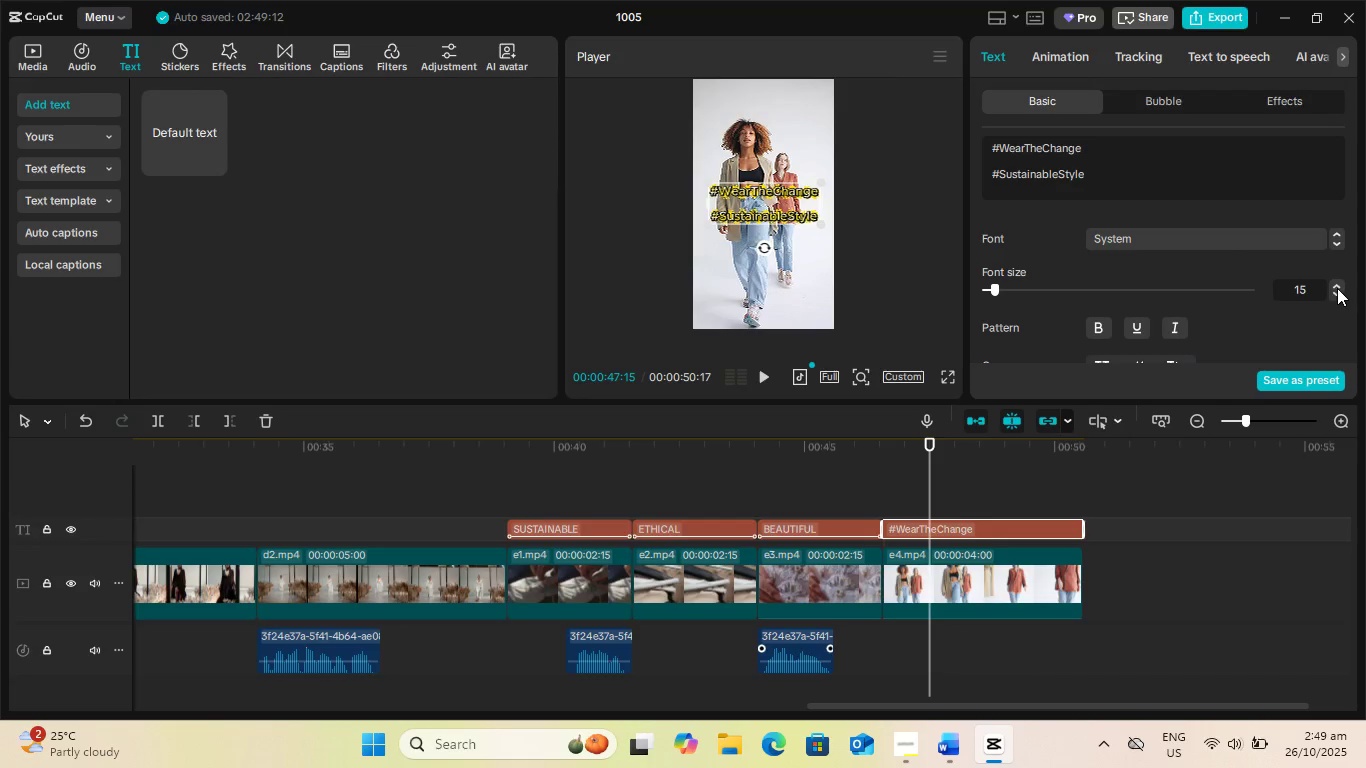 
left_click([1336, 286])
 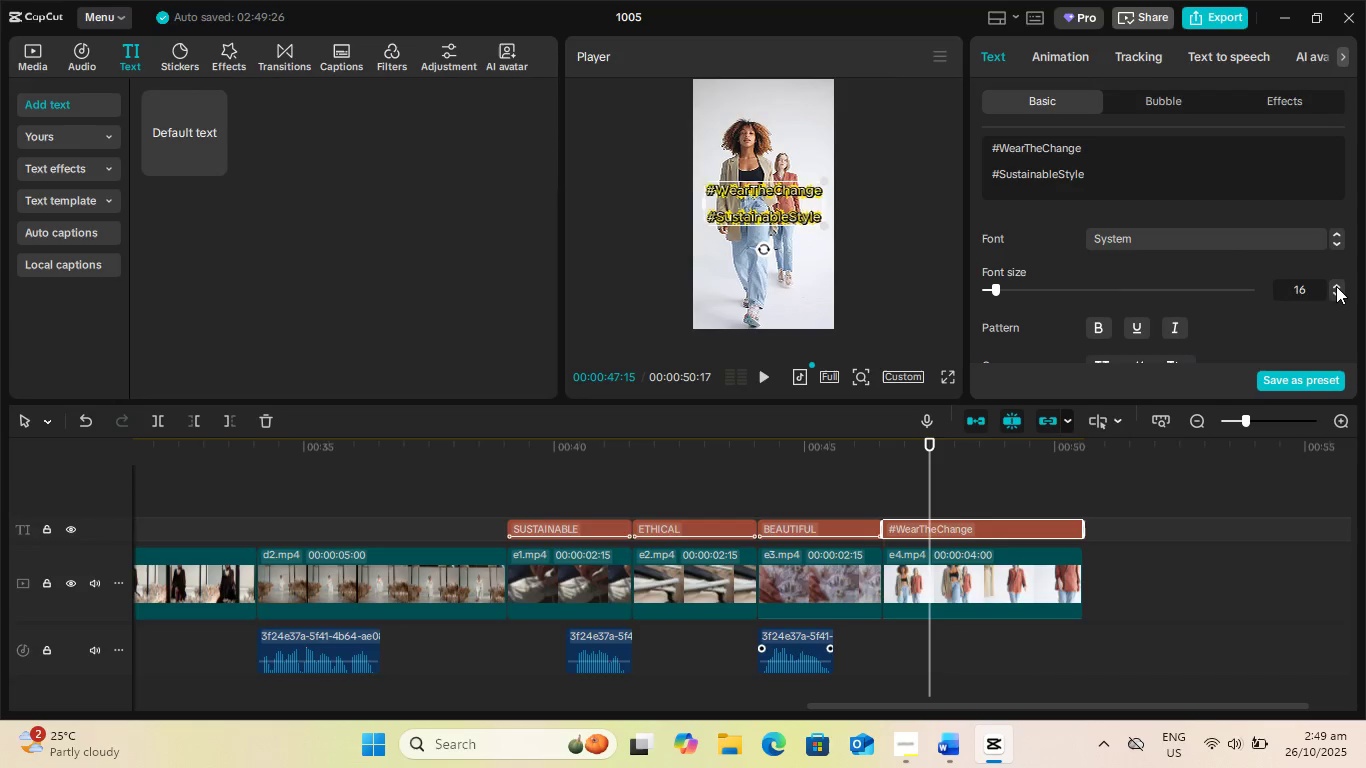 
left_click([1336, 286])
 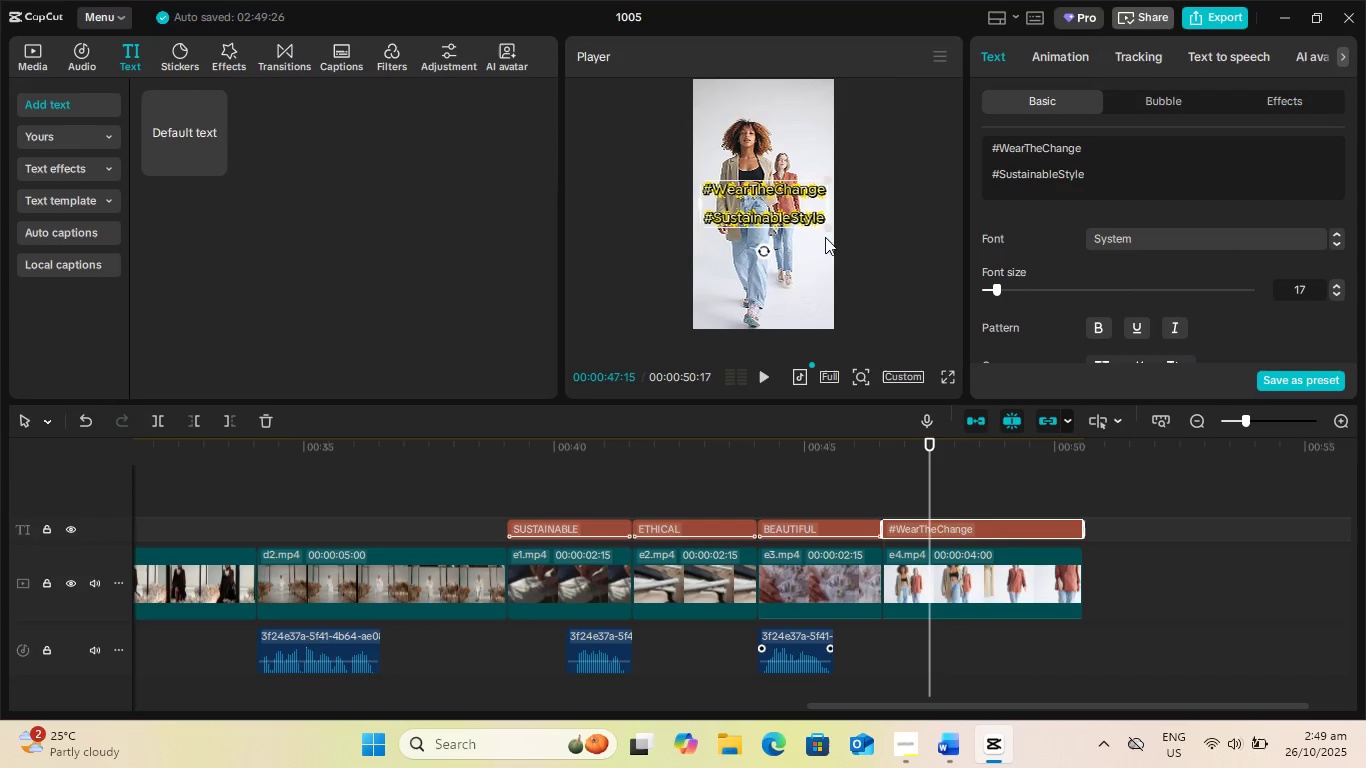 
left_click_drag(start_coordinate=[750, 215], to_coordinate=[745, 289])
 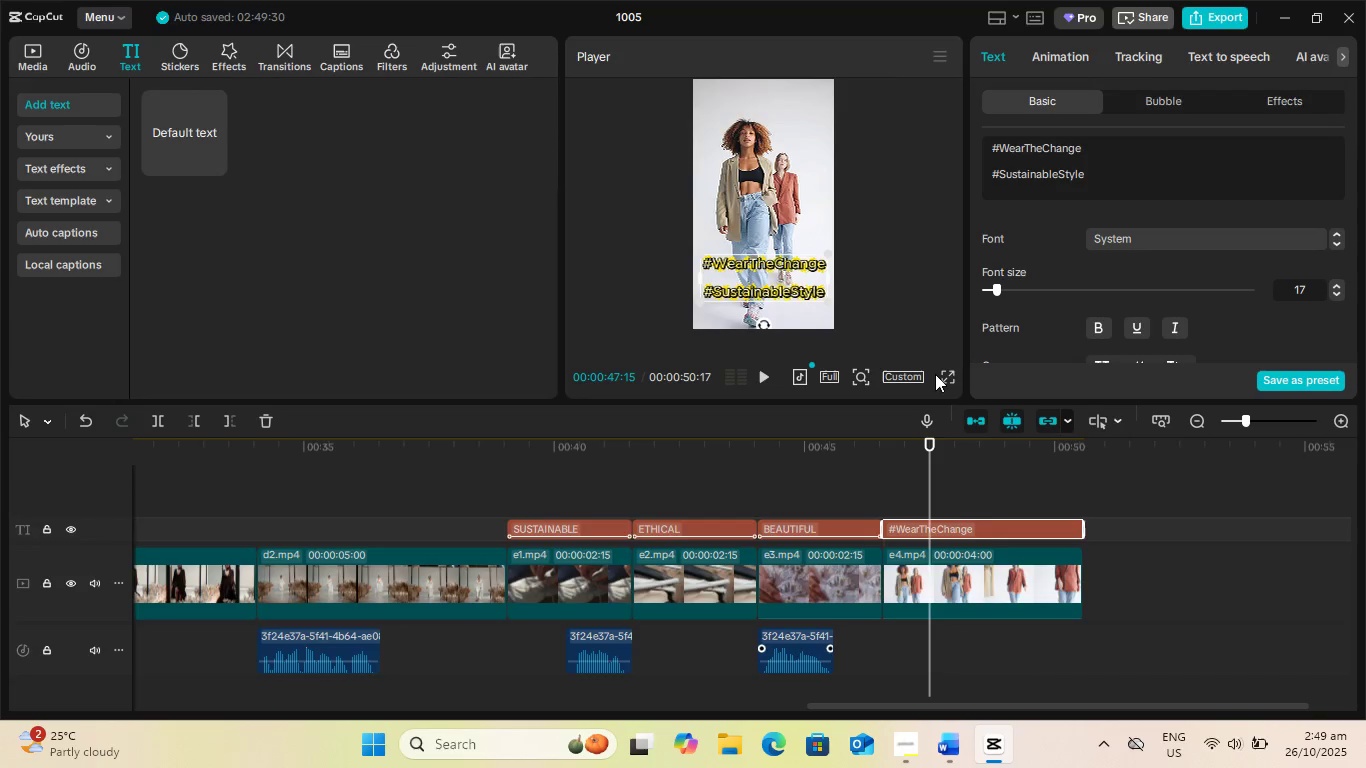 
left_click([935, 374])
 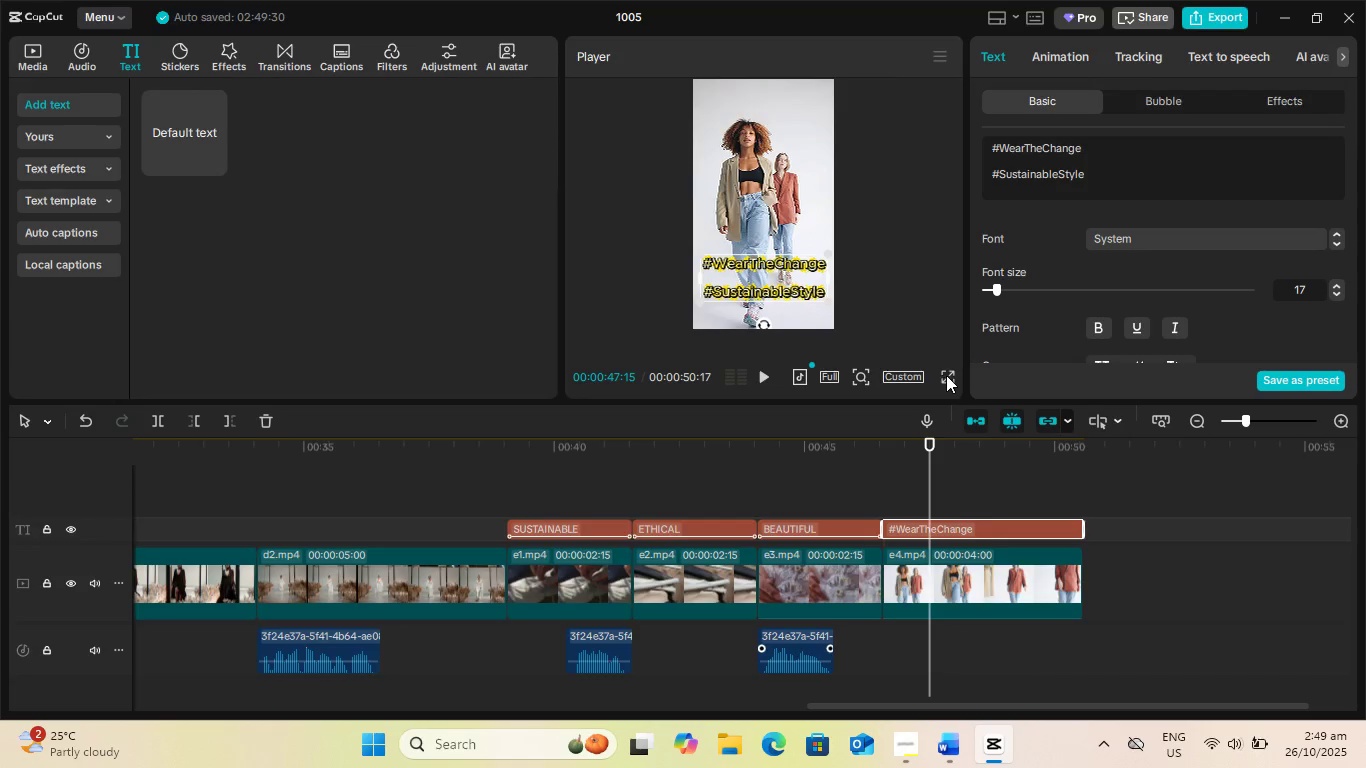 
left_click([946, 375])
 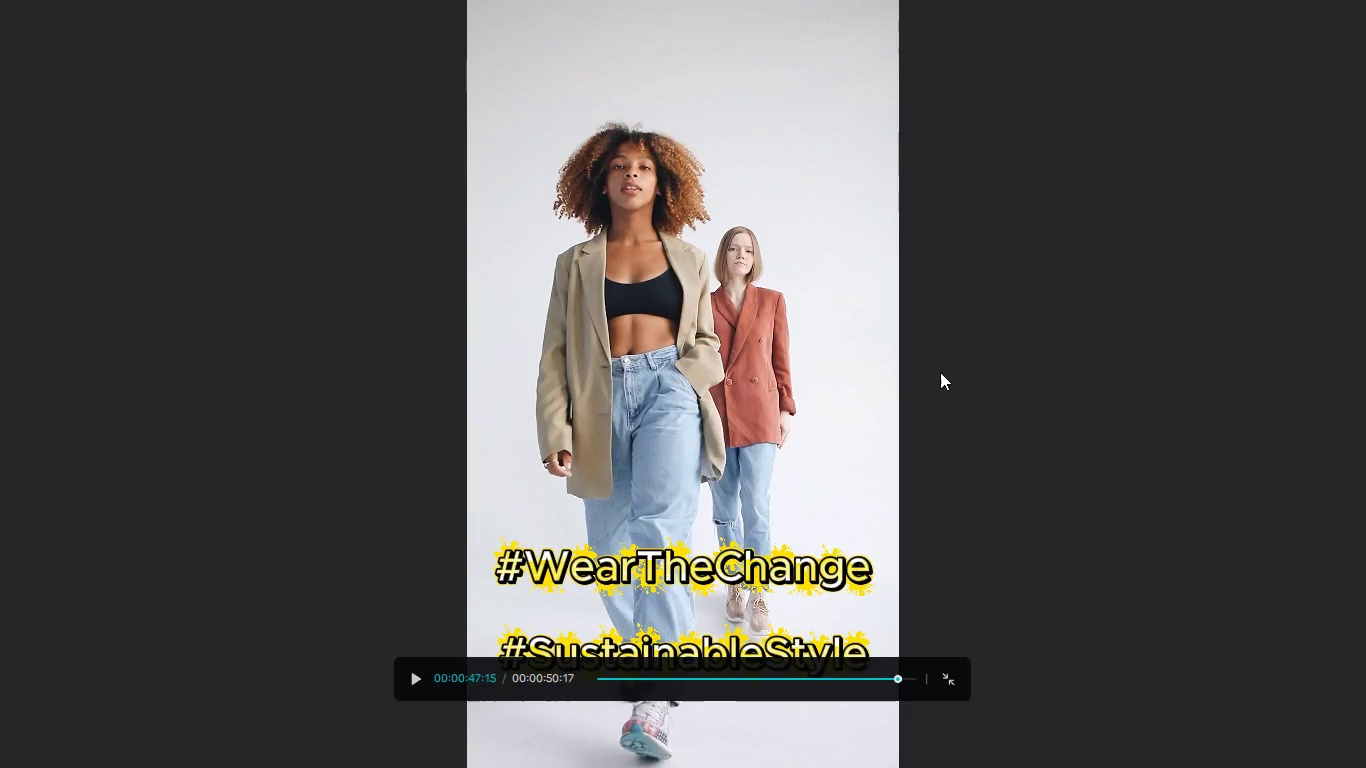 
key(Escape)
 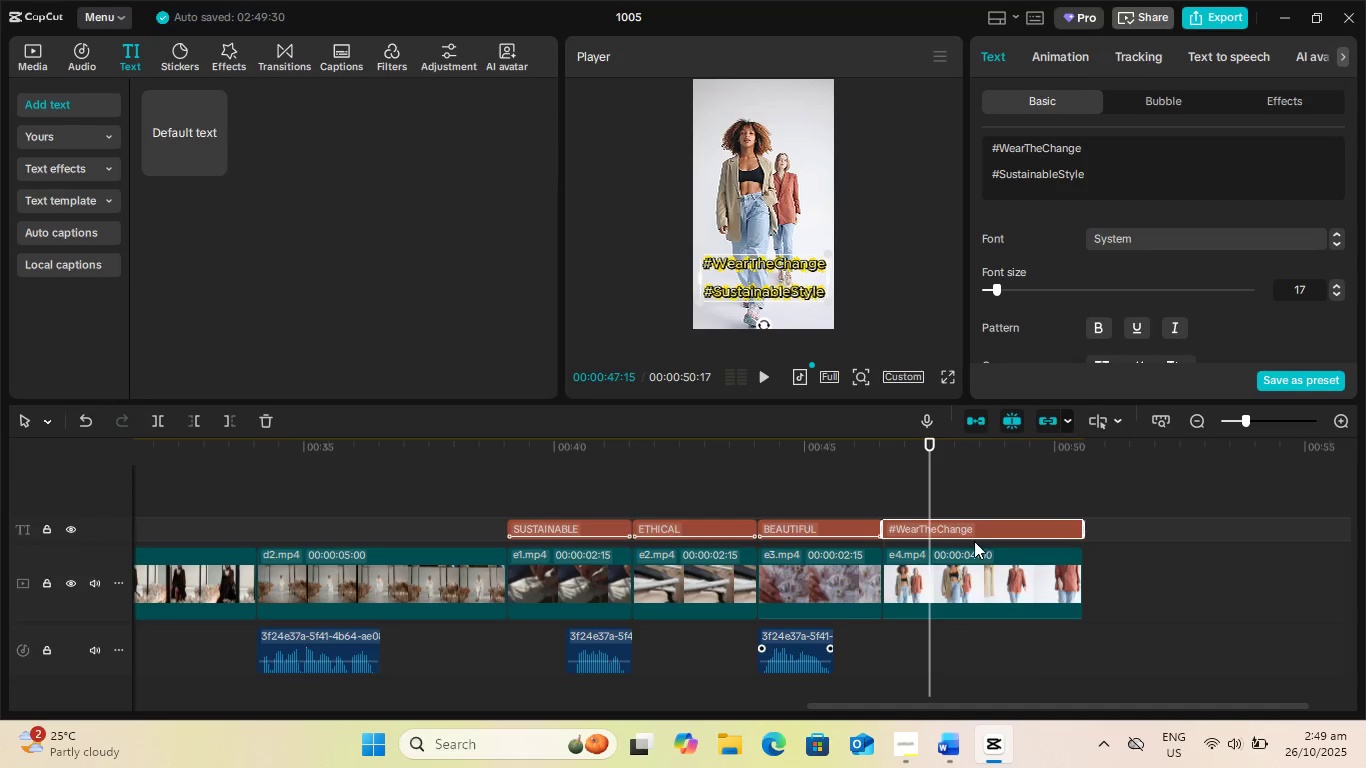 
left_click([973, 531])
 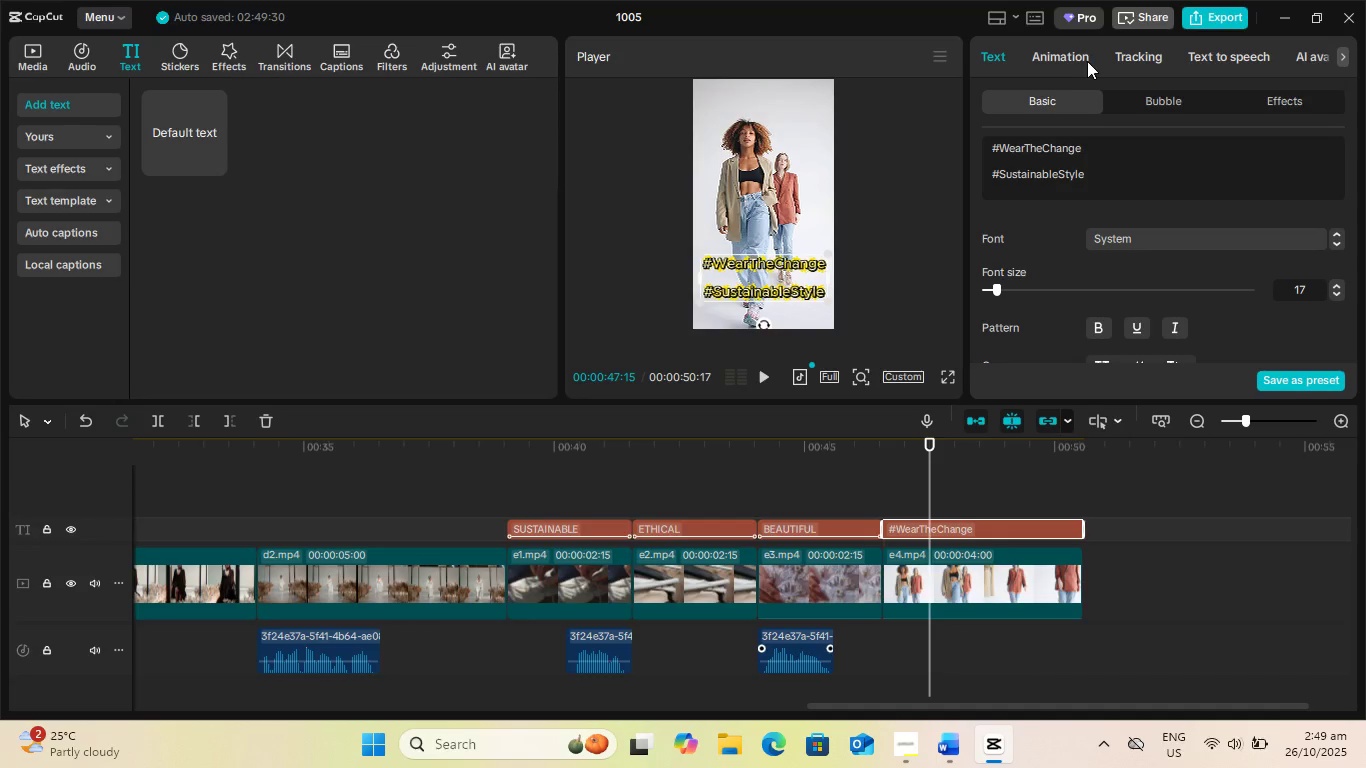 
left_click([1070, 56])
 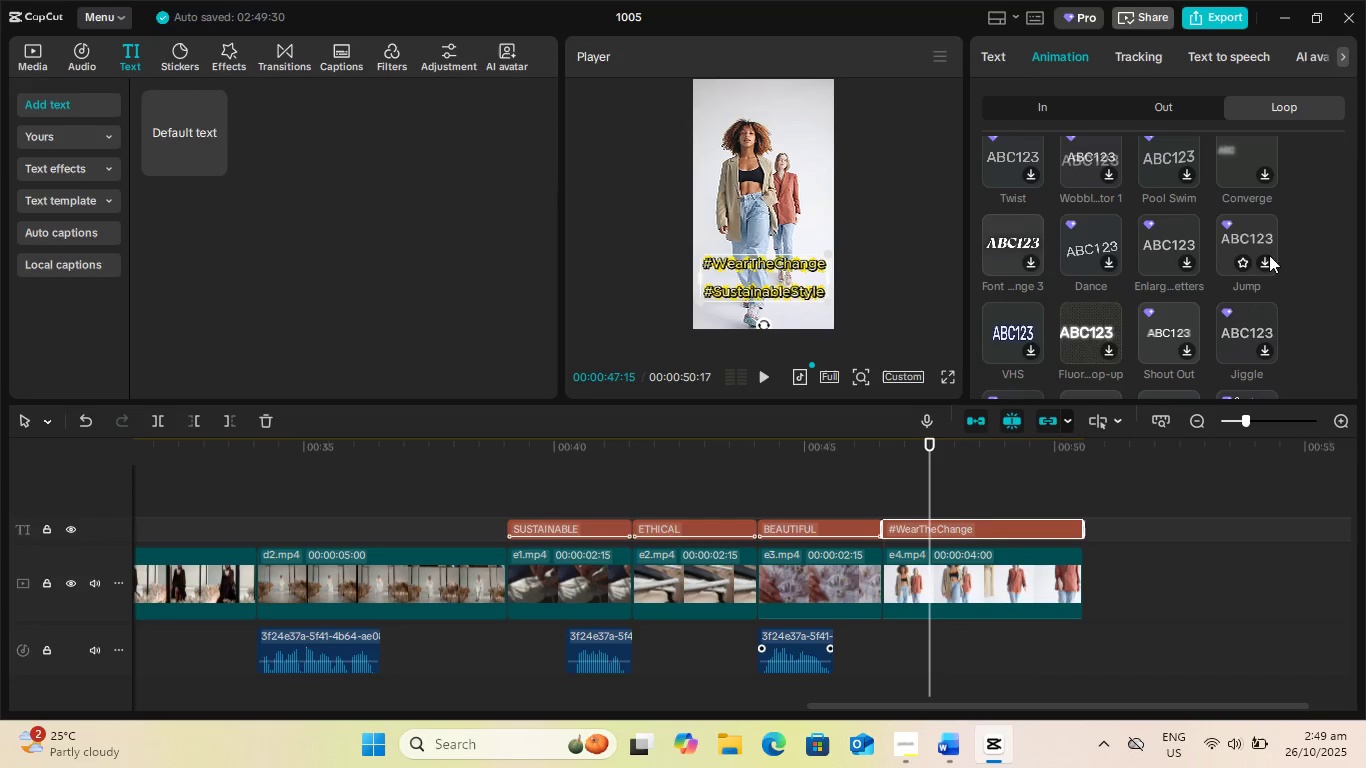 
scroll: coordinate [1266, 231], scroll_direction: up, amount: 10.0
 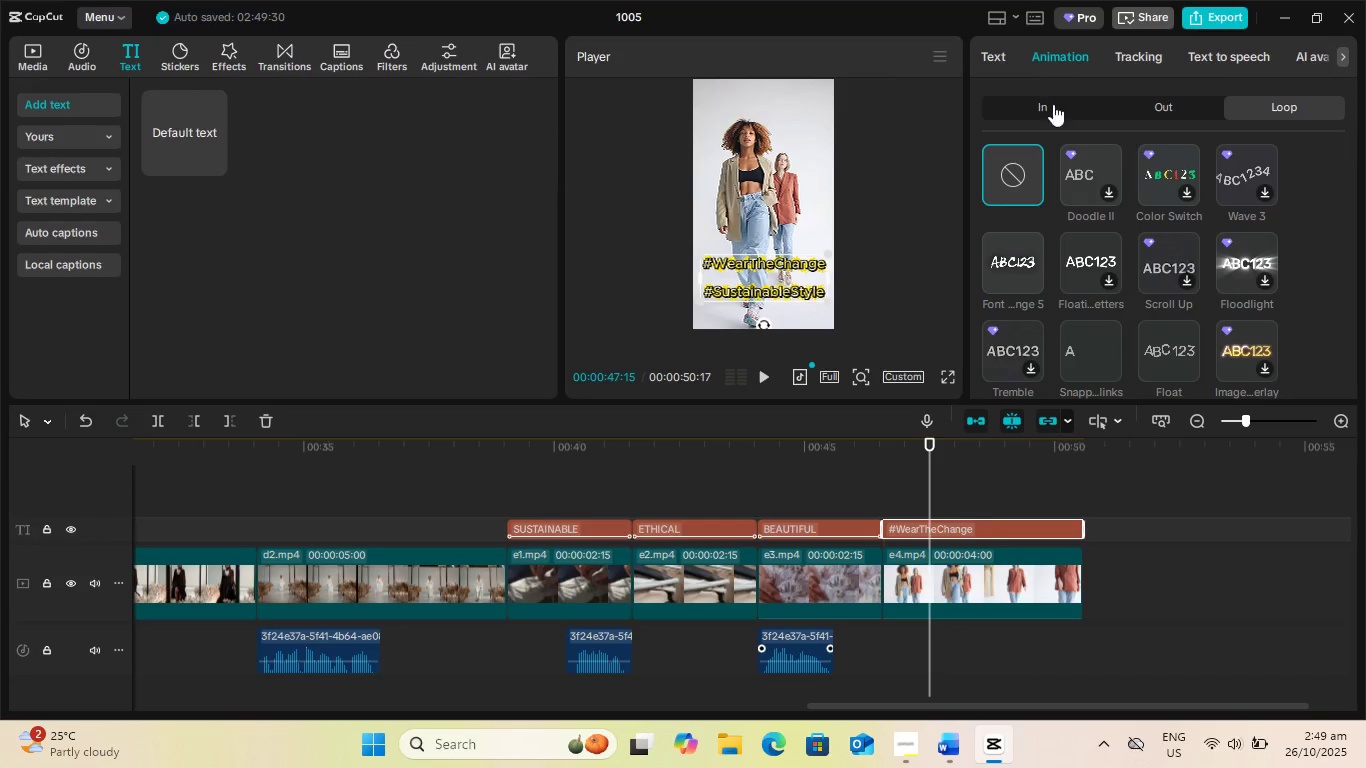 
double_click([1054, 108])
 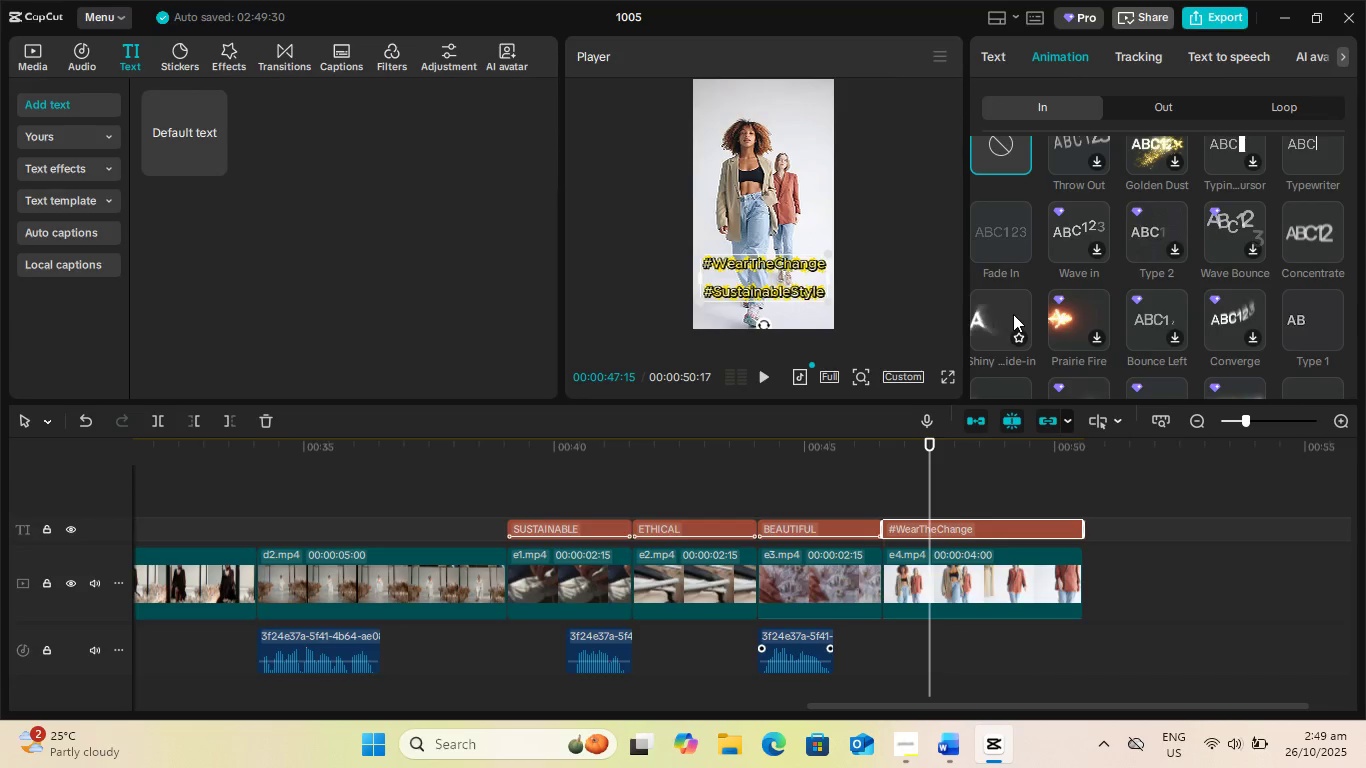 
scroll: coordinate [1205, 321], scroll_direction: up, amount: 1.0
 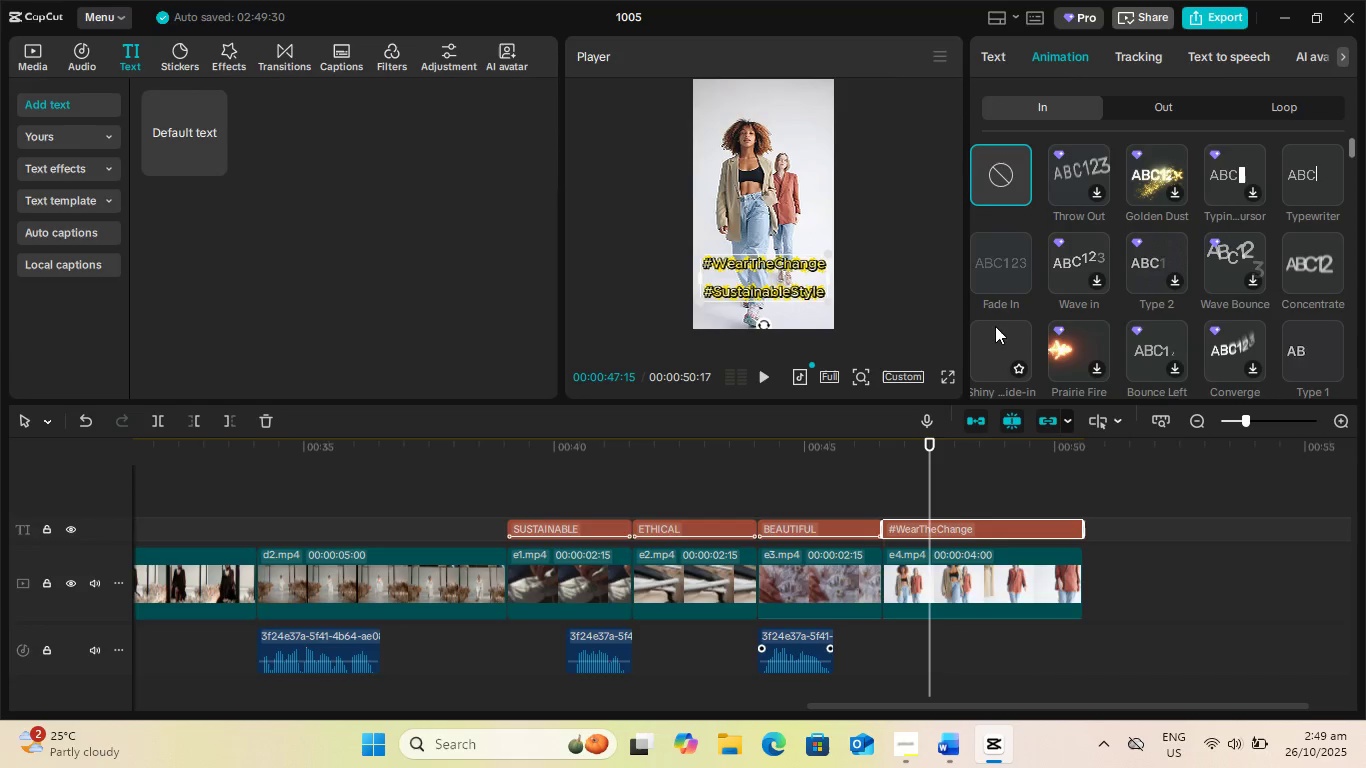 
left_click([995, 326])
 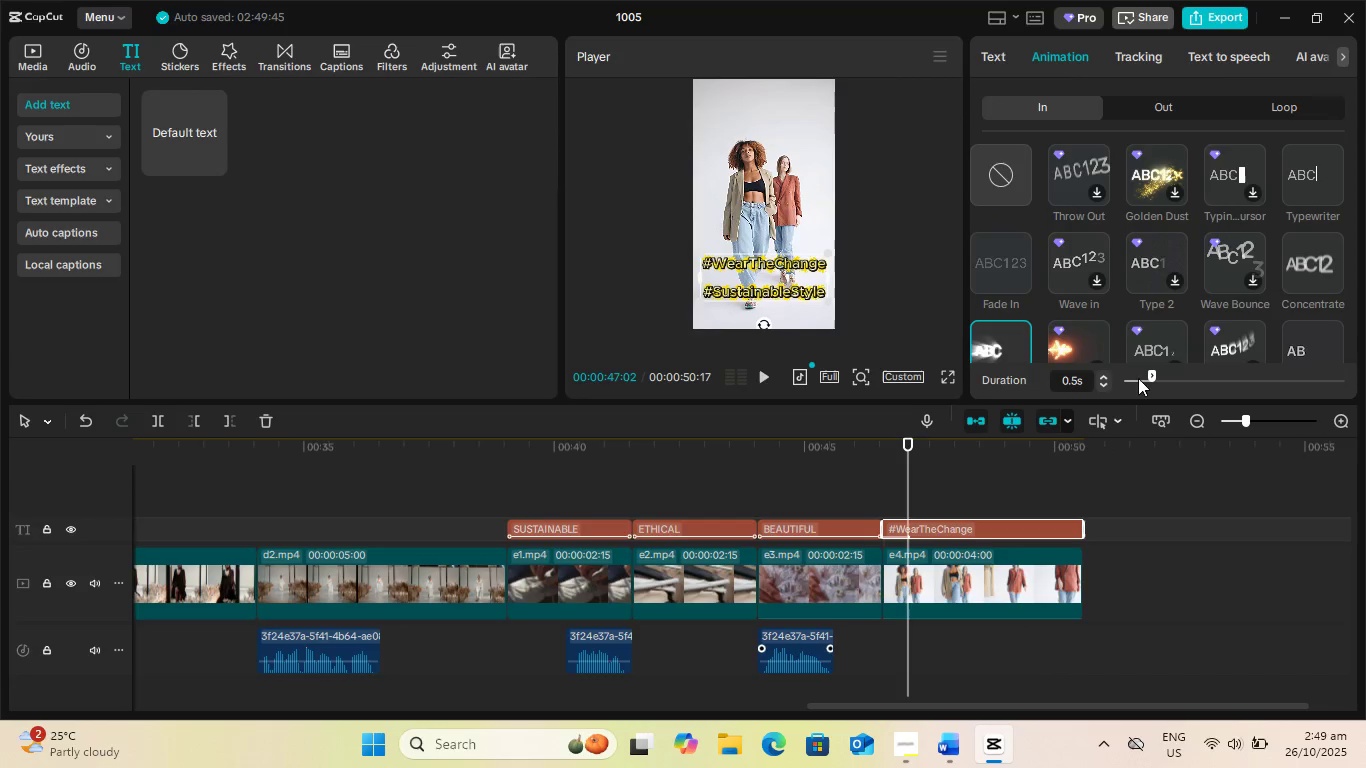 
double_click([1109, 375])
 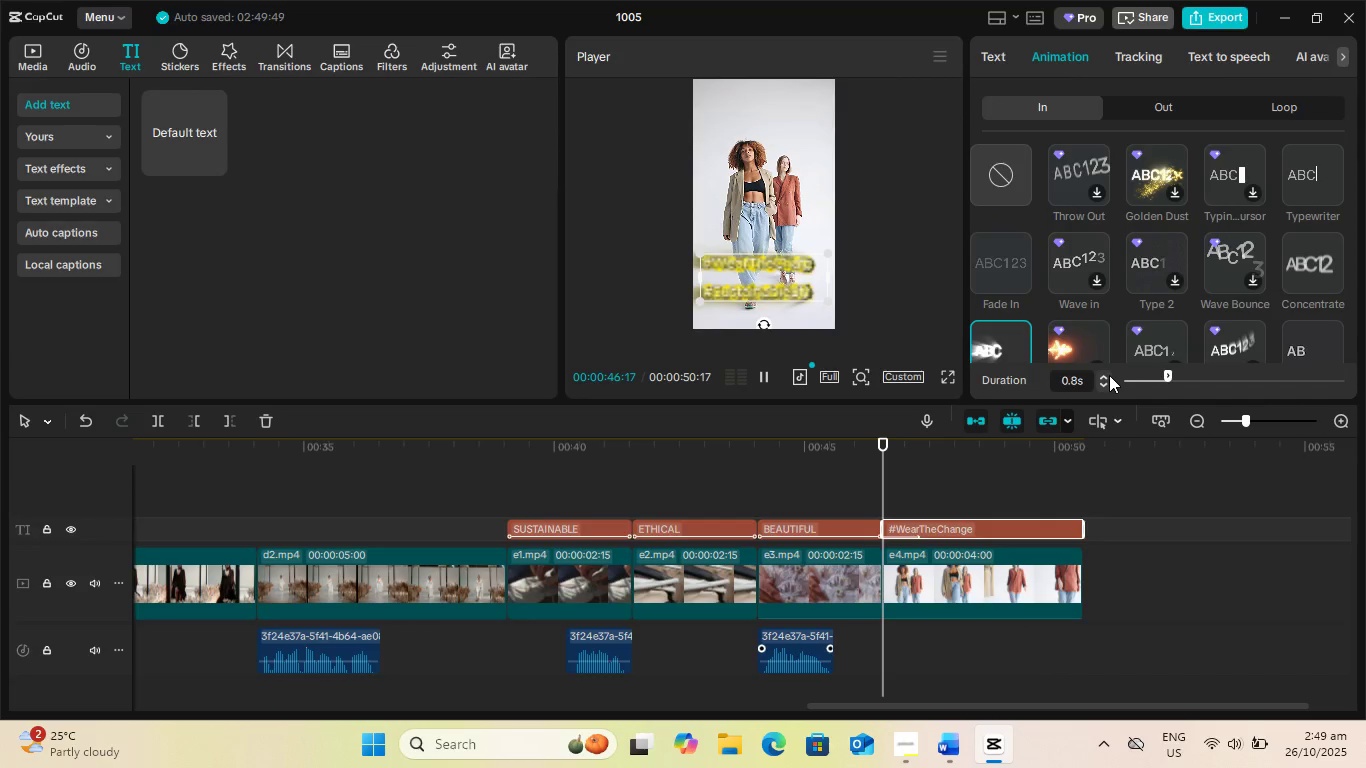 
triple_click([1109, 375])
 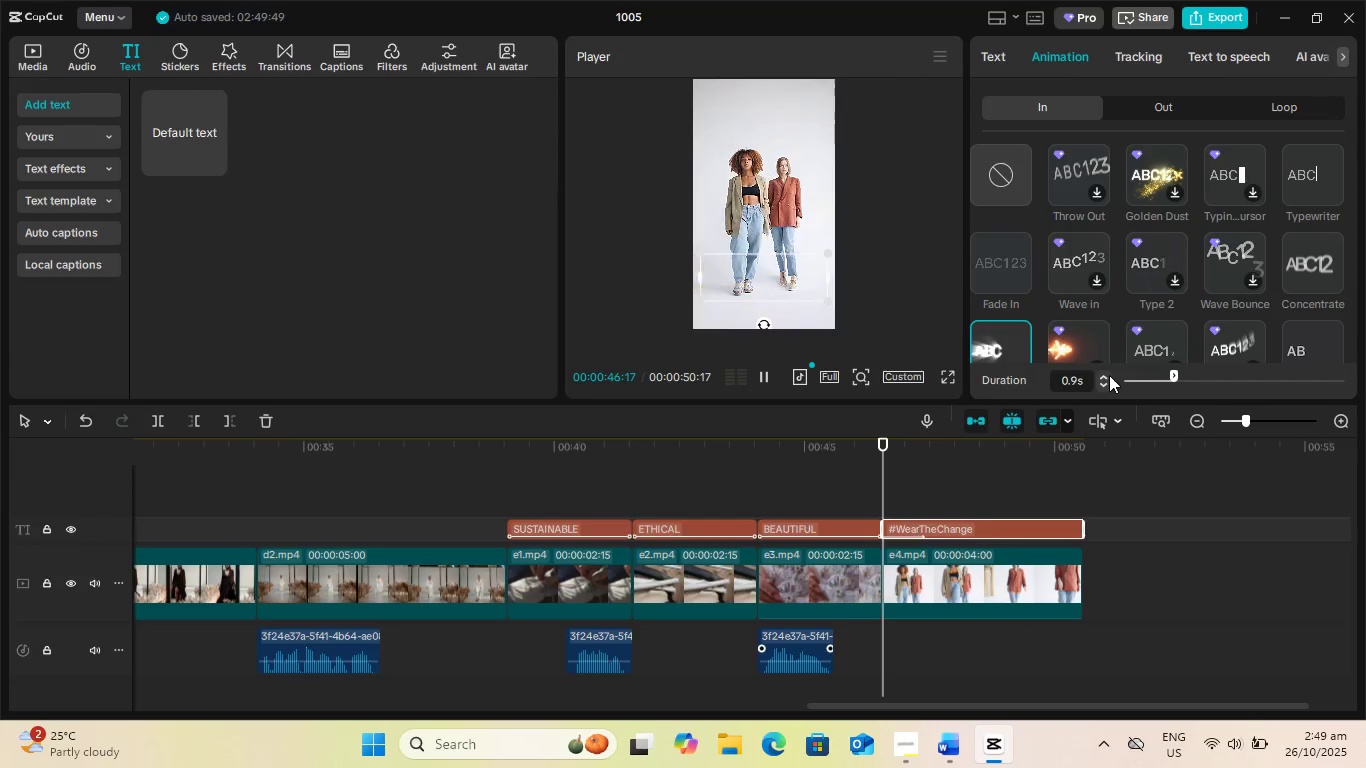 
triple_click([1109, 375])
 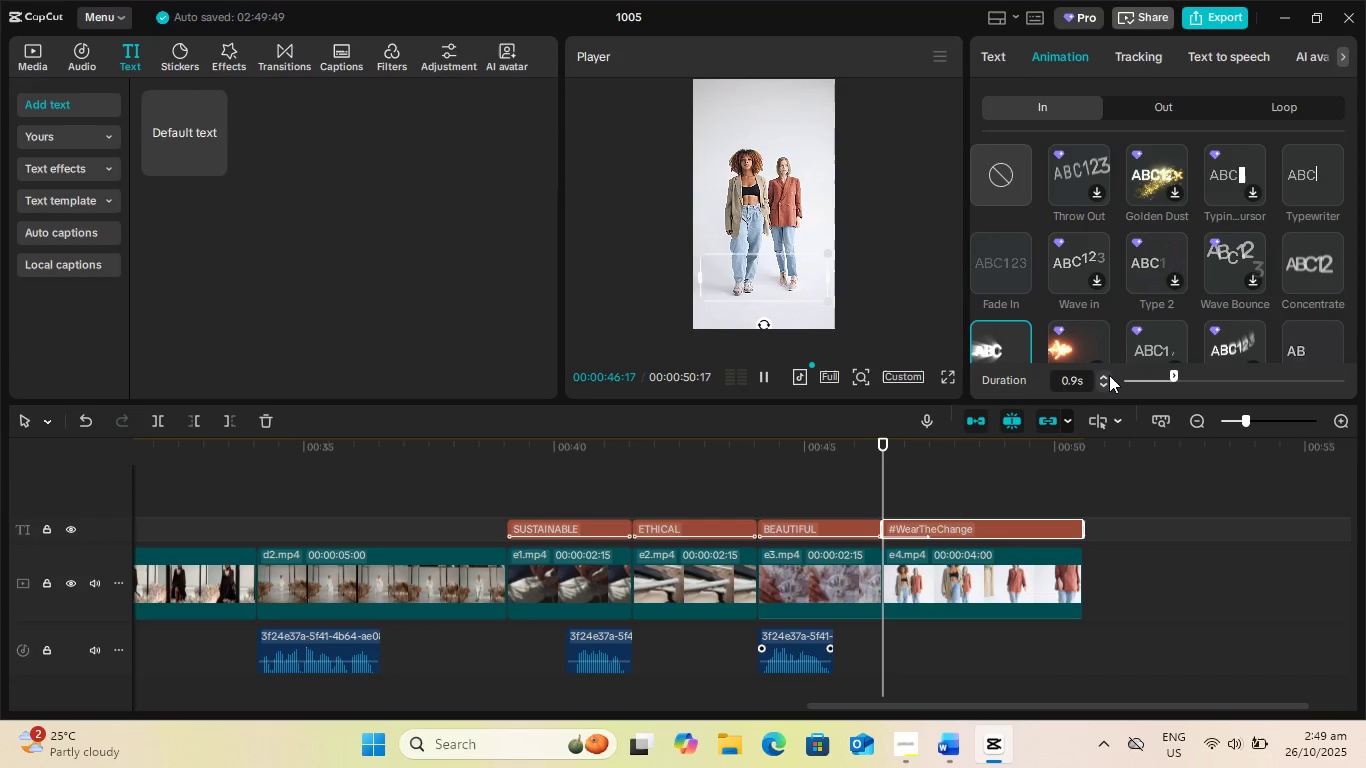 
left_click([1109, 375])
 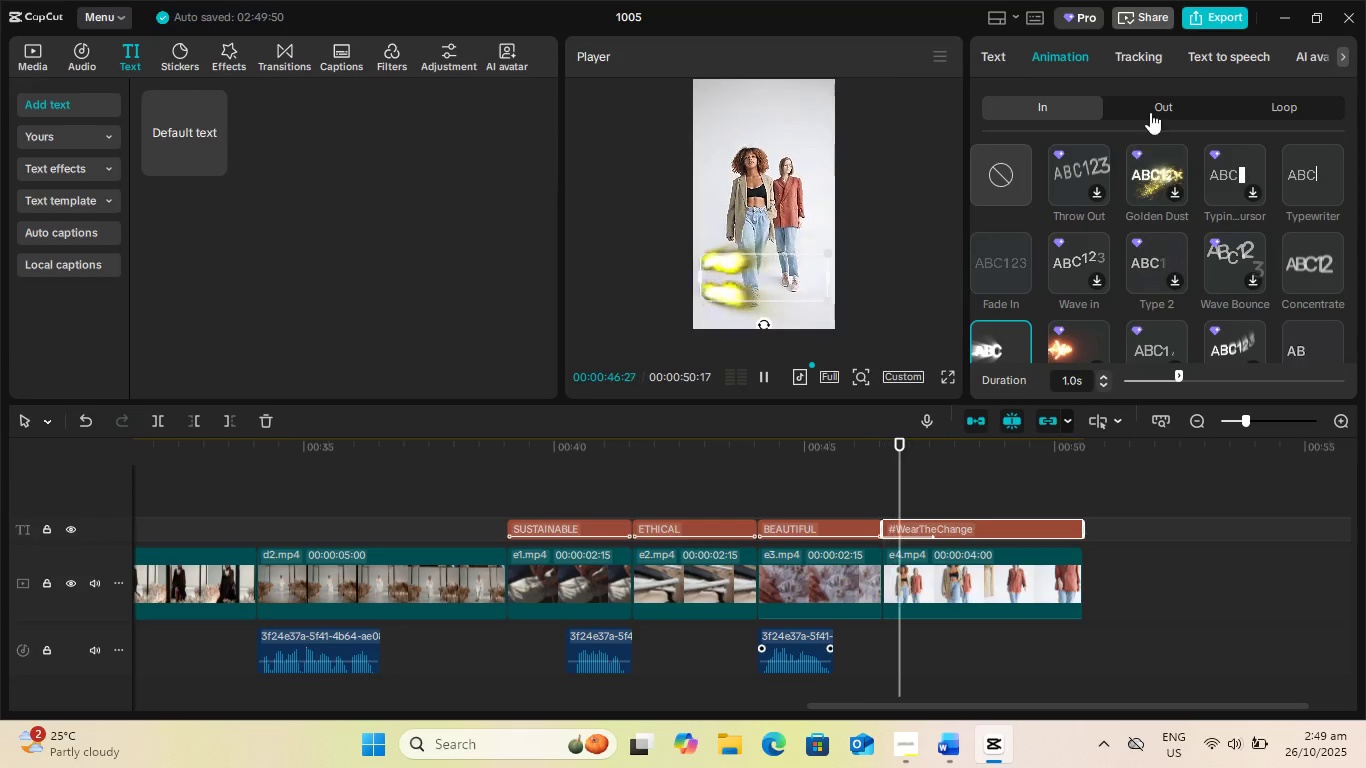 
left_click([1174, 101])
 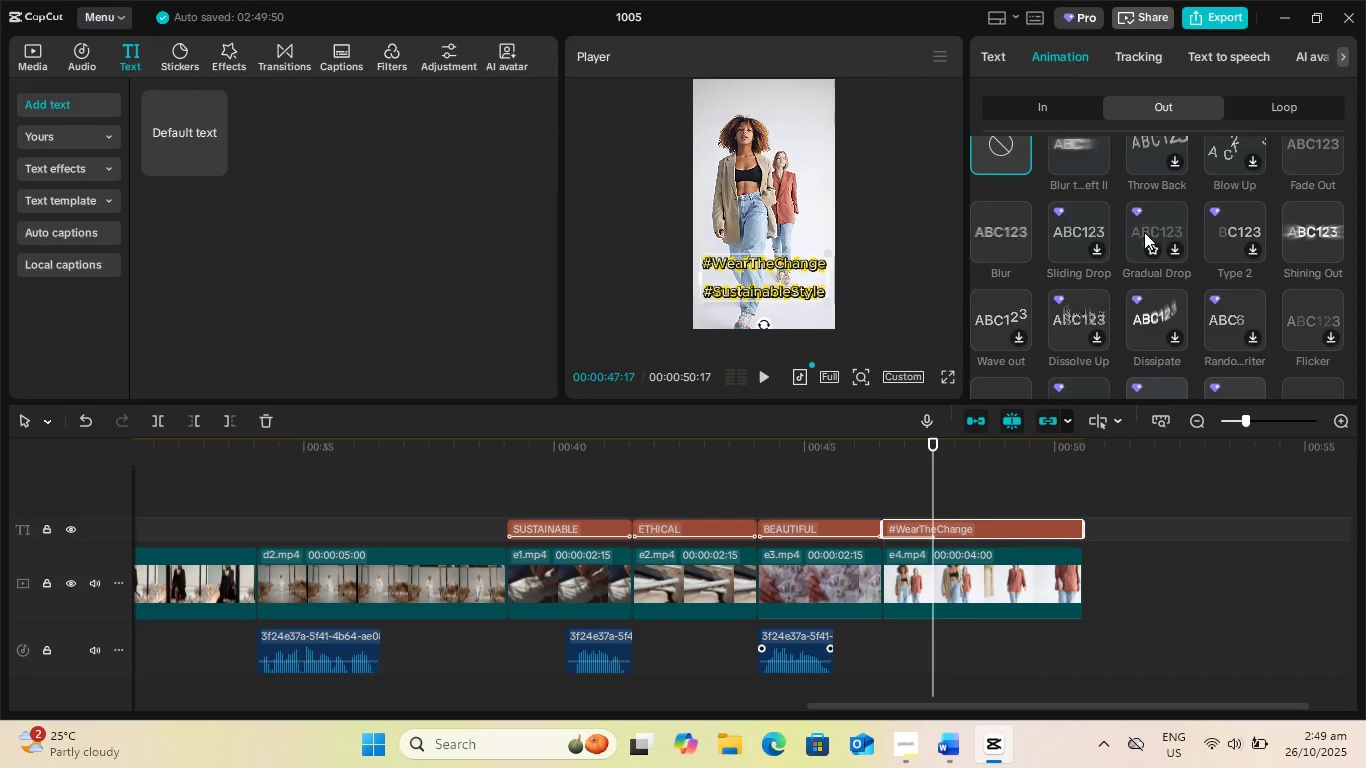 
left_click([989, 235])
 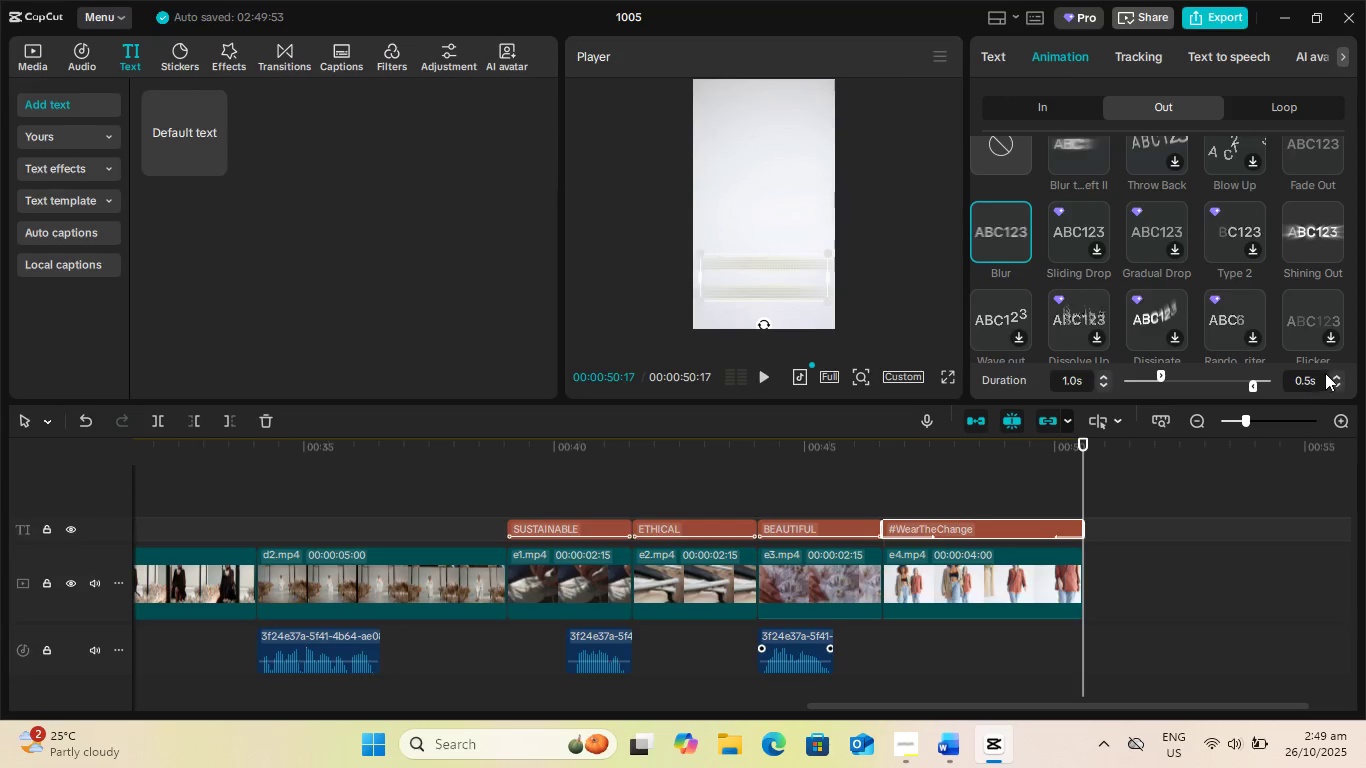 
double_click([1334, 373])
 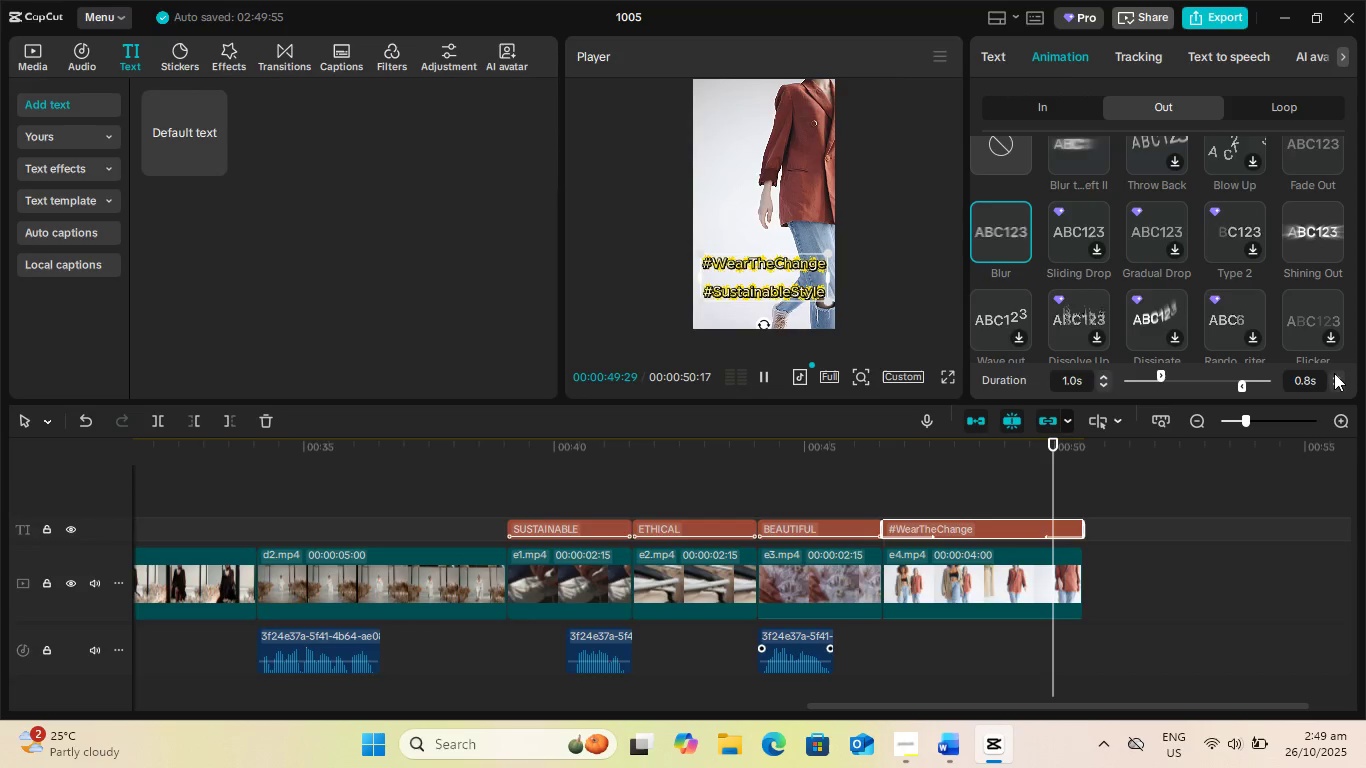 
triple_click([1334, 373])
 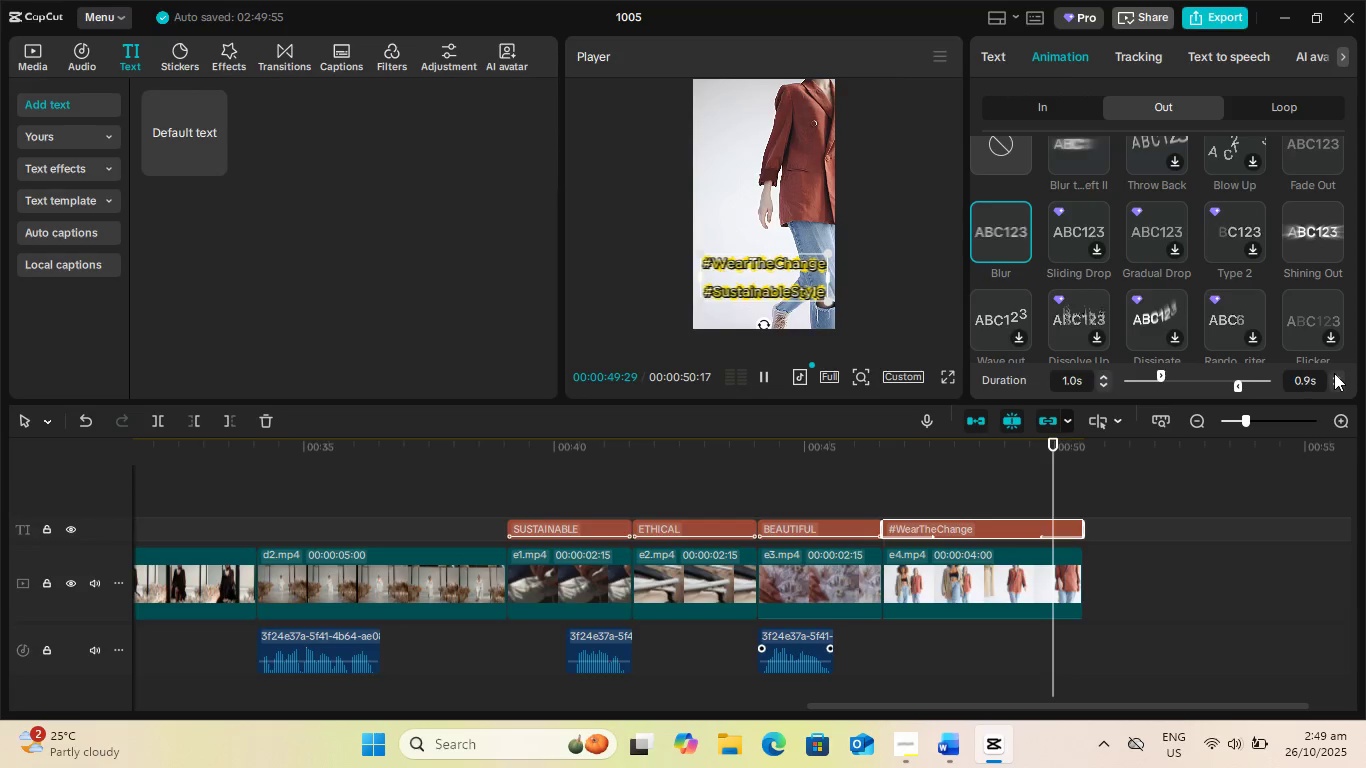 
triple_click([1334, 373])
 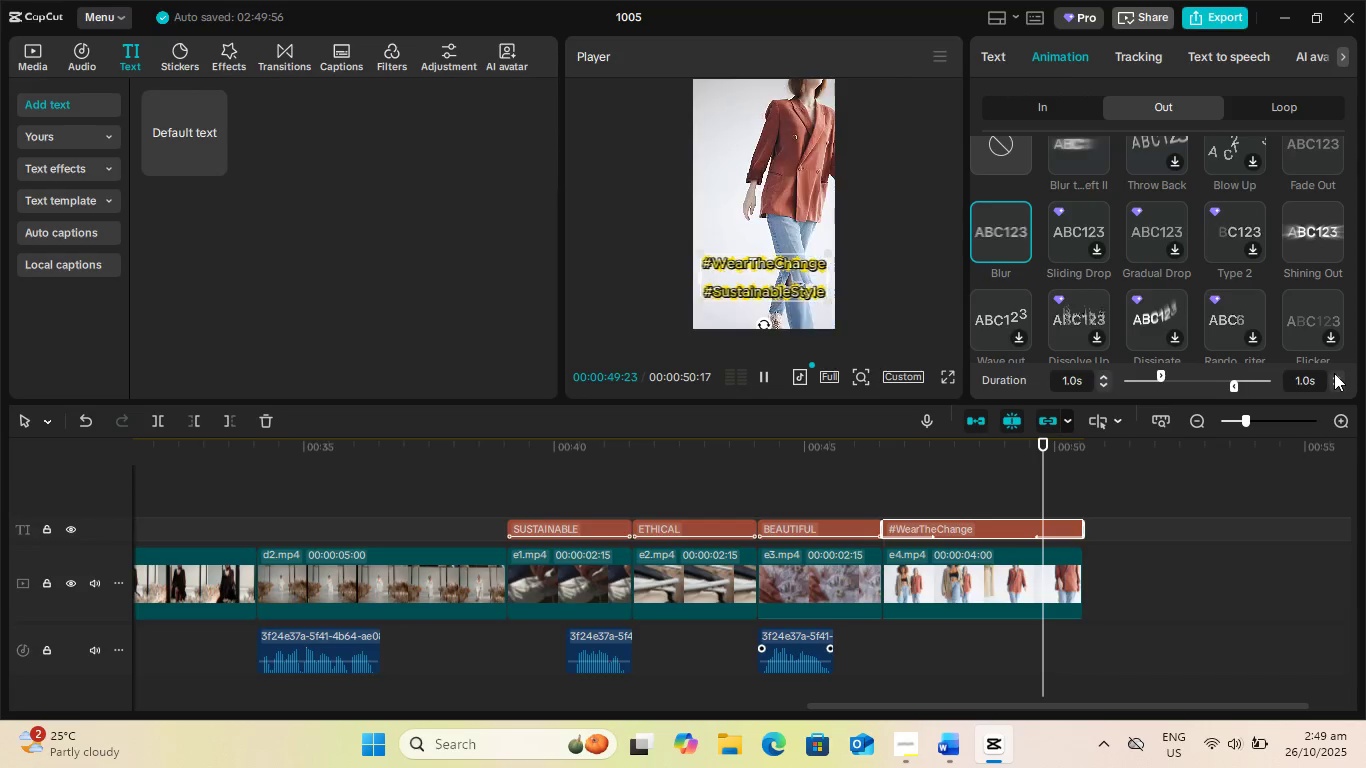 
triple_click([1334, 373])
 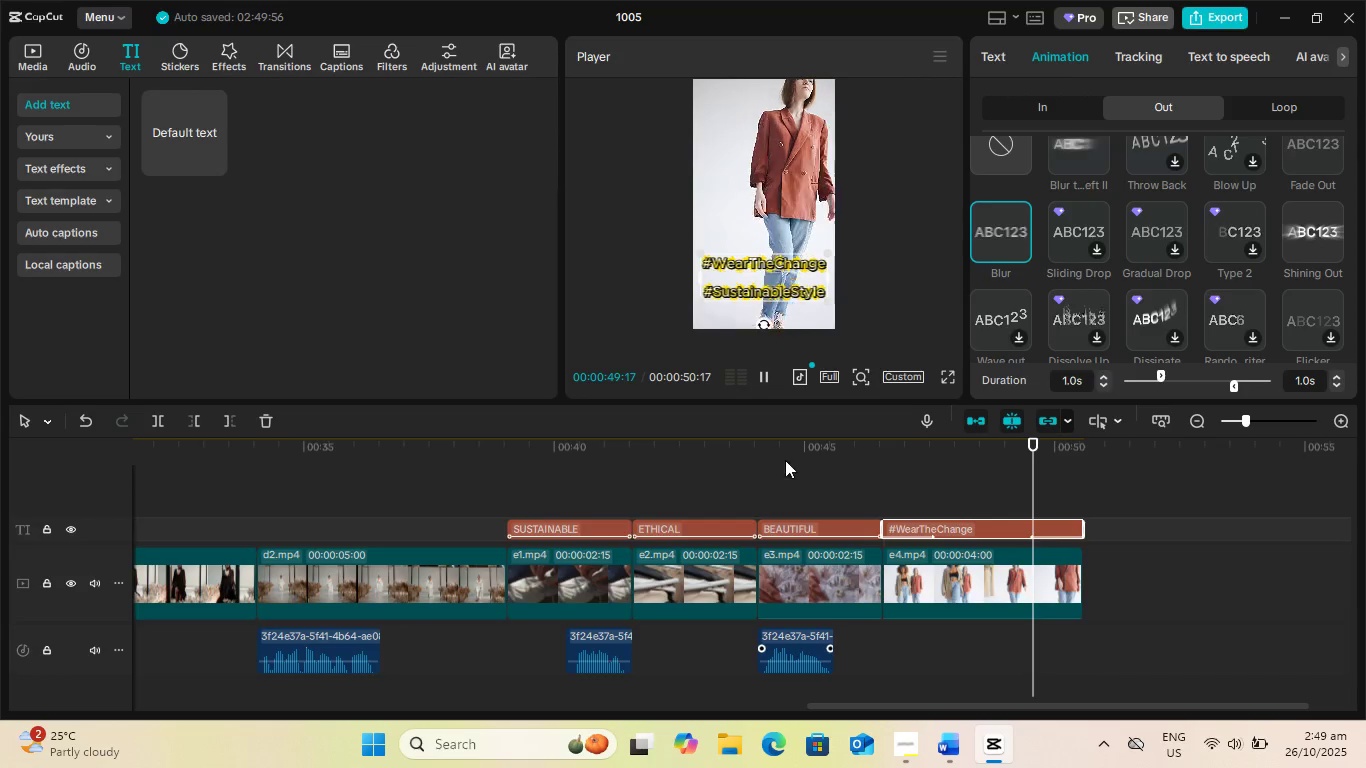 
left_click([779, 456])
 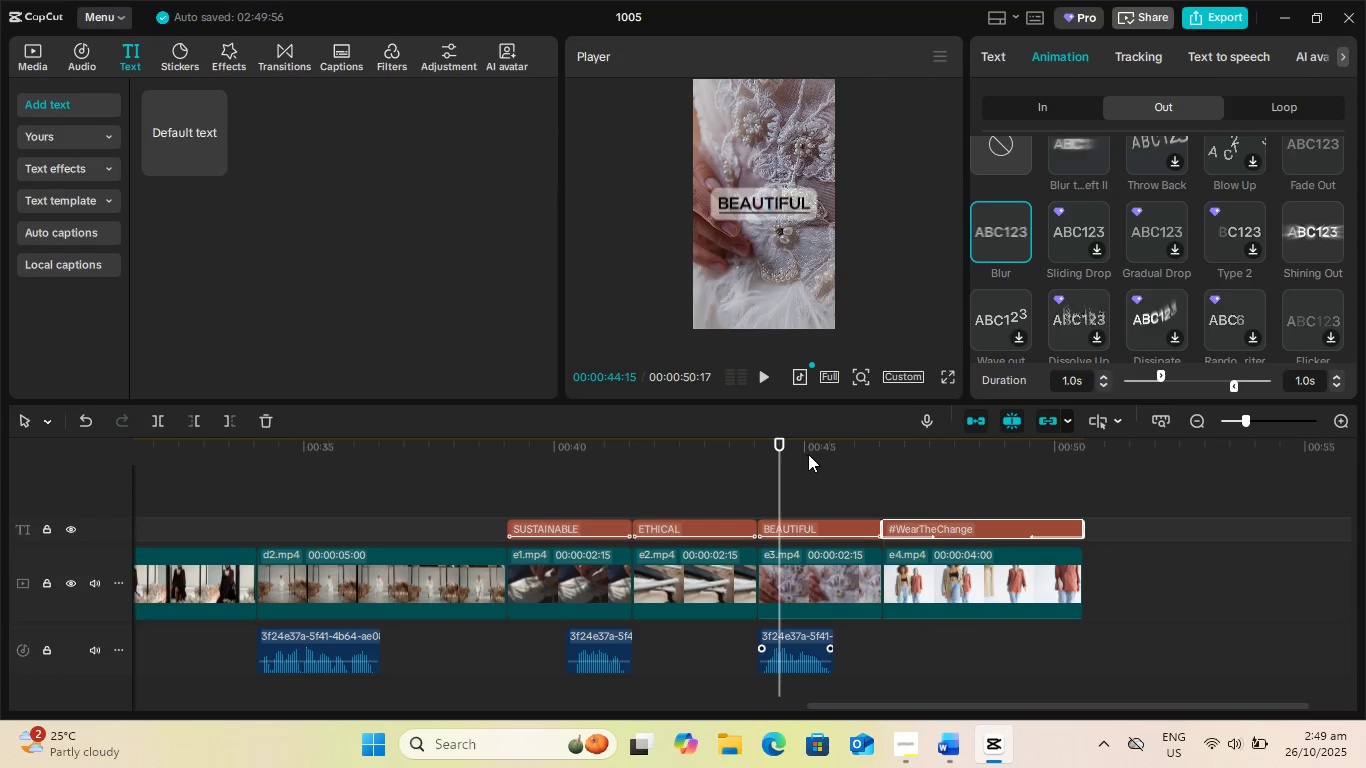 
key(Space)
 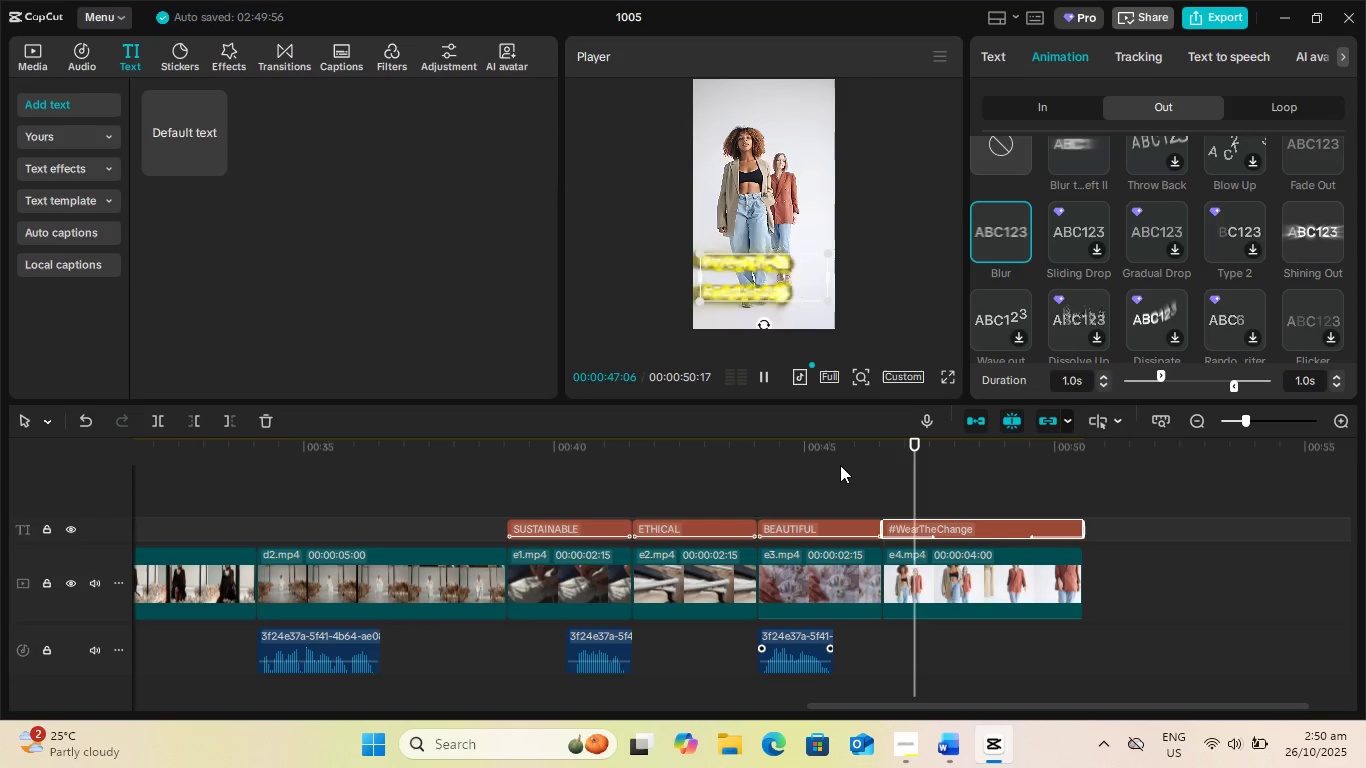 
key(Space)
 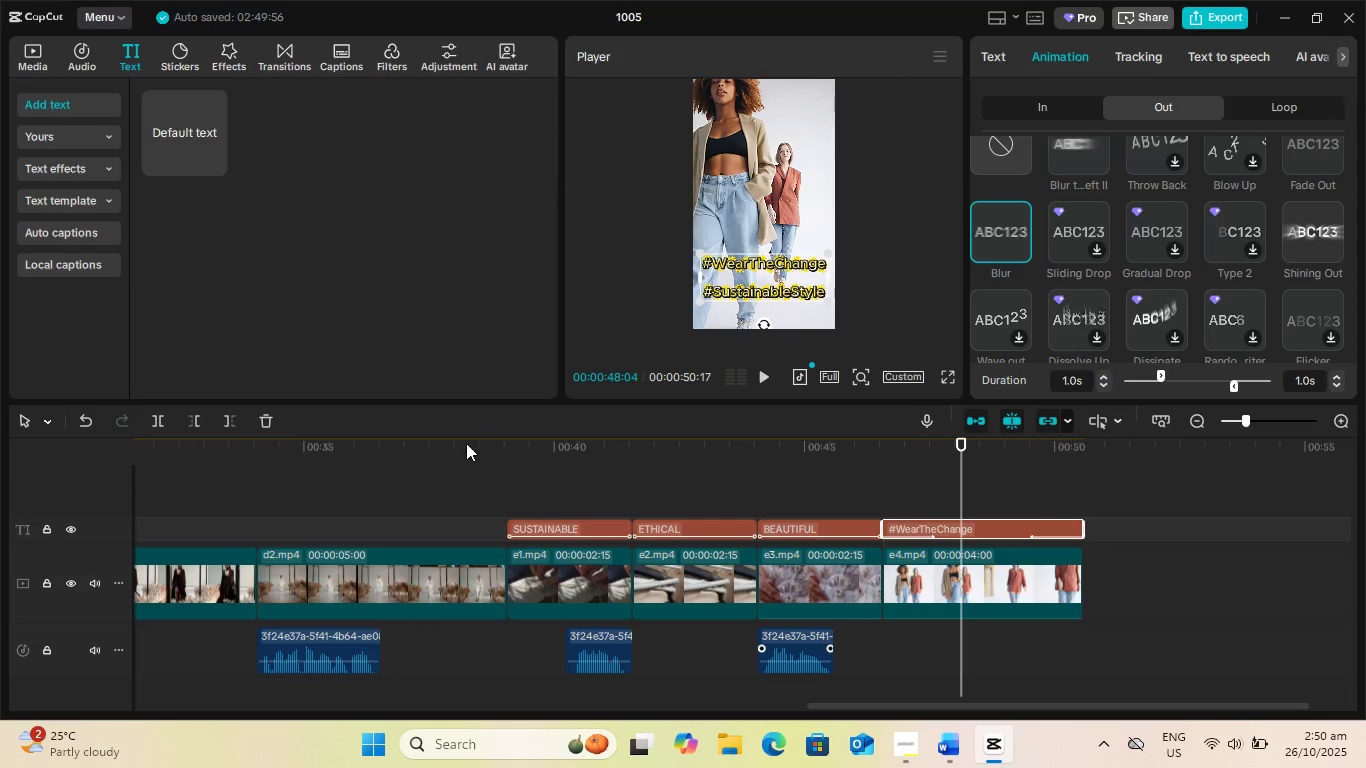 
left_click([466, 443])
 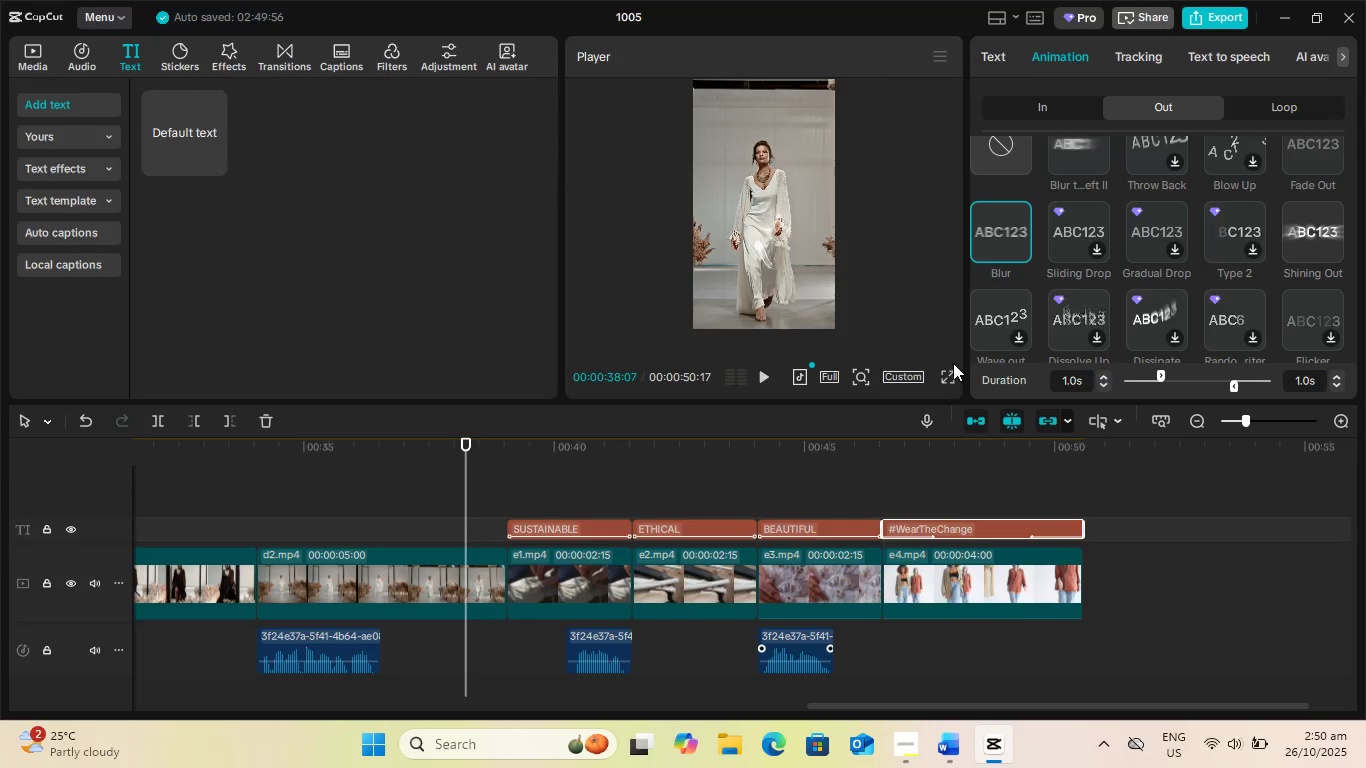 
double_click([947, 368])
 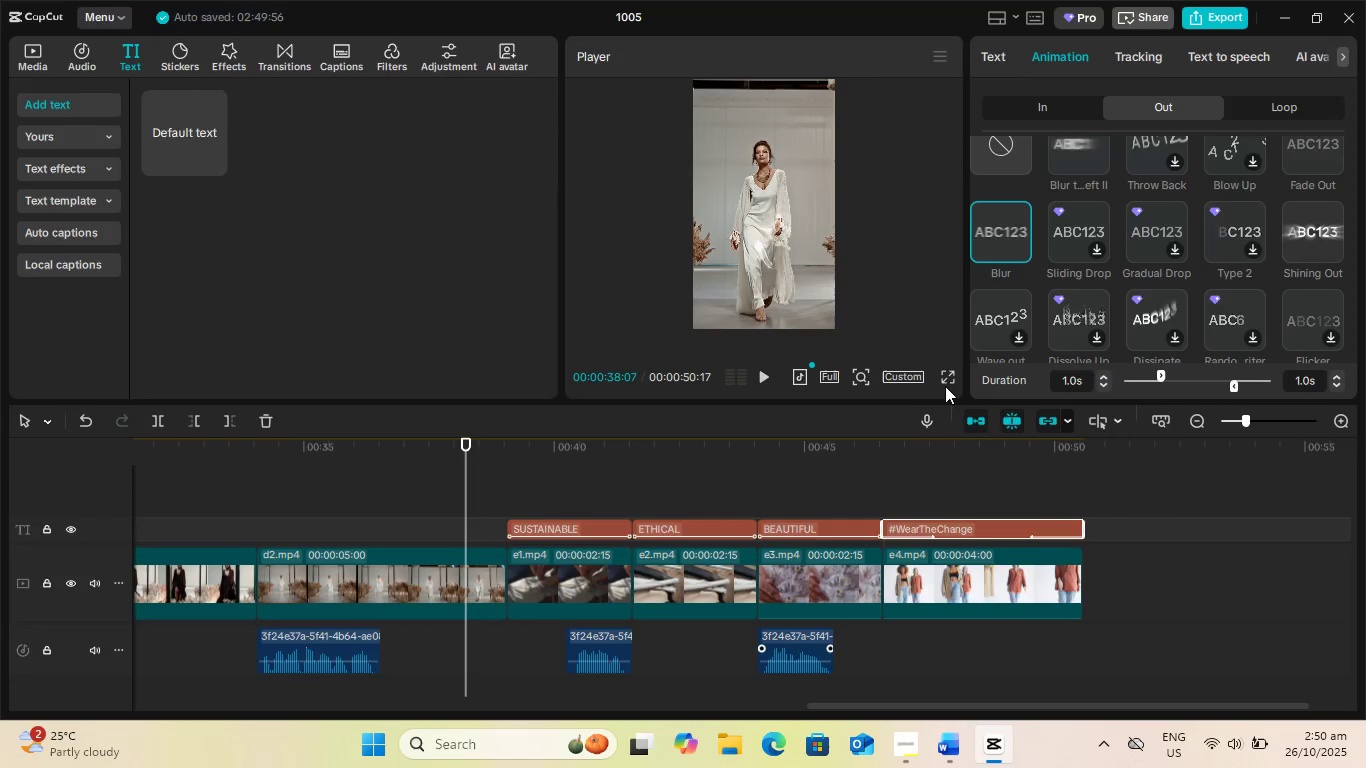 
left_click([945, 381])
 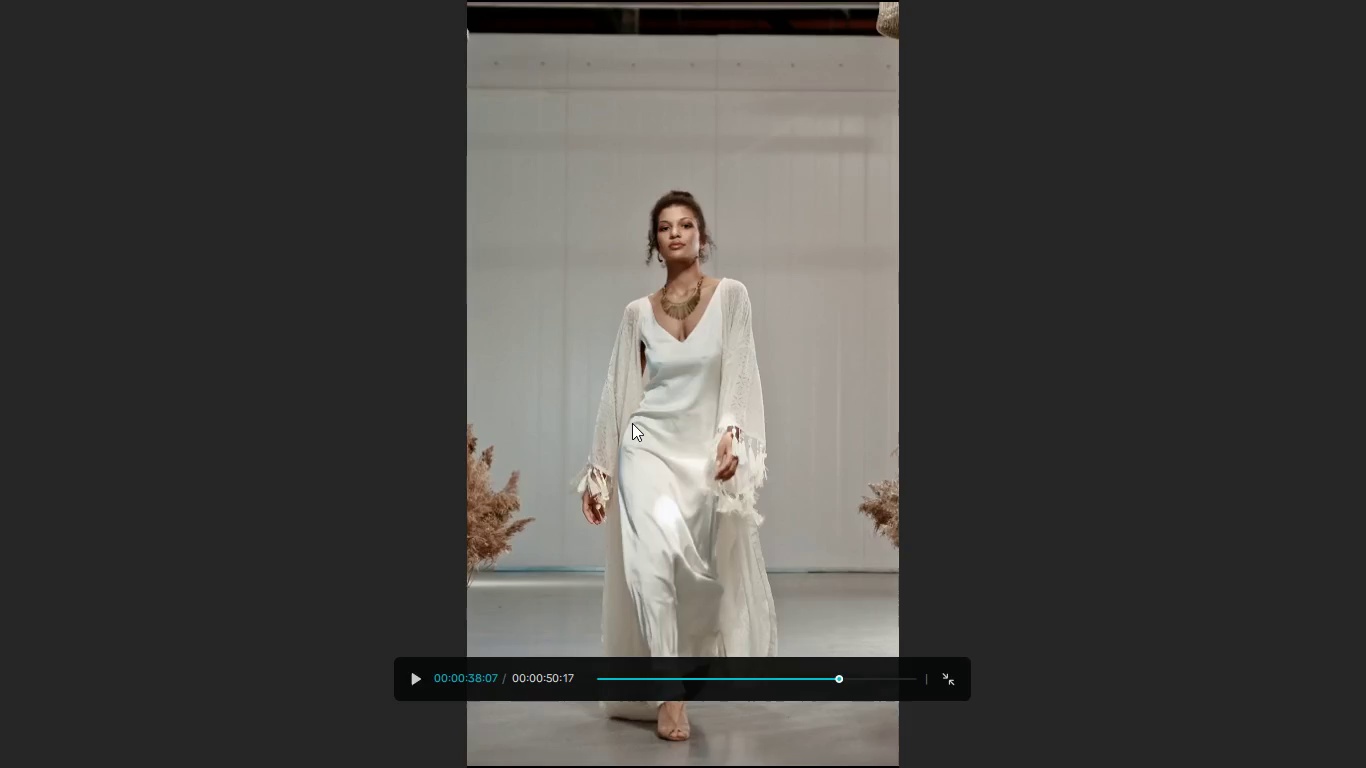 
key(Space)
 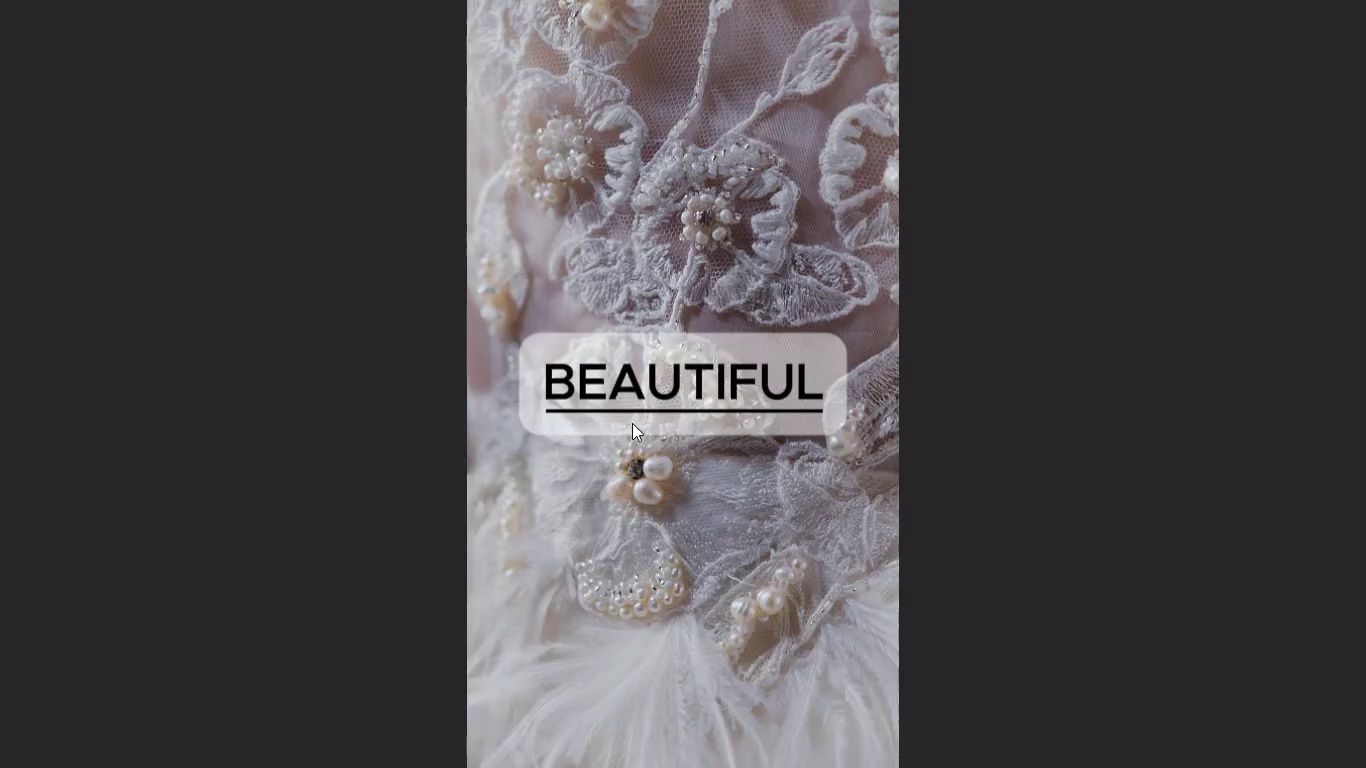 
wait(13.27)
 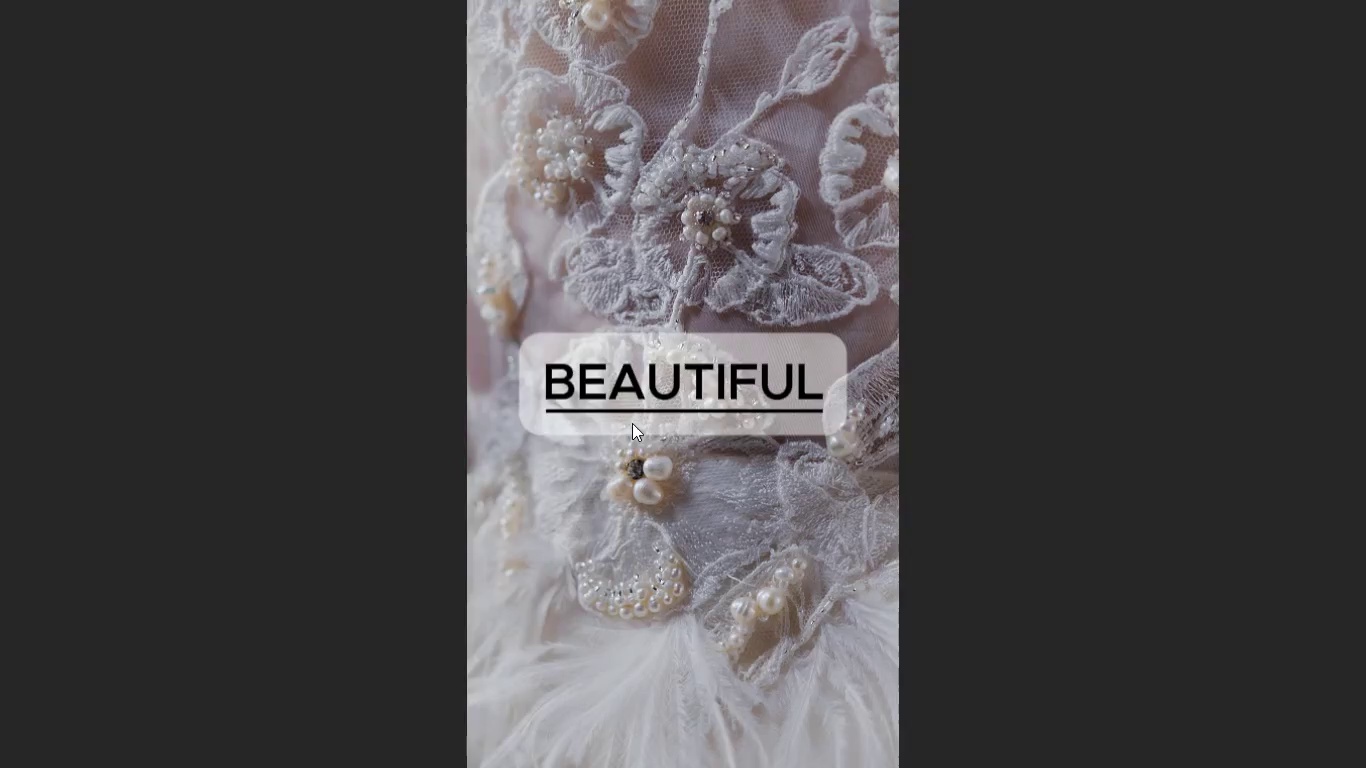 
key(Escape)
 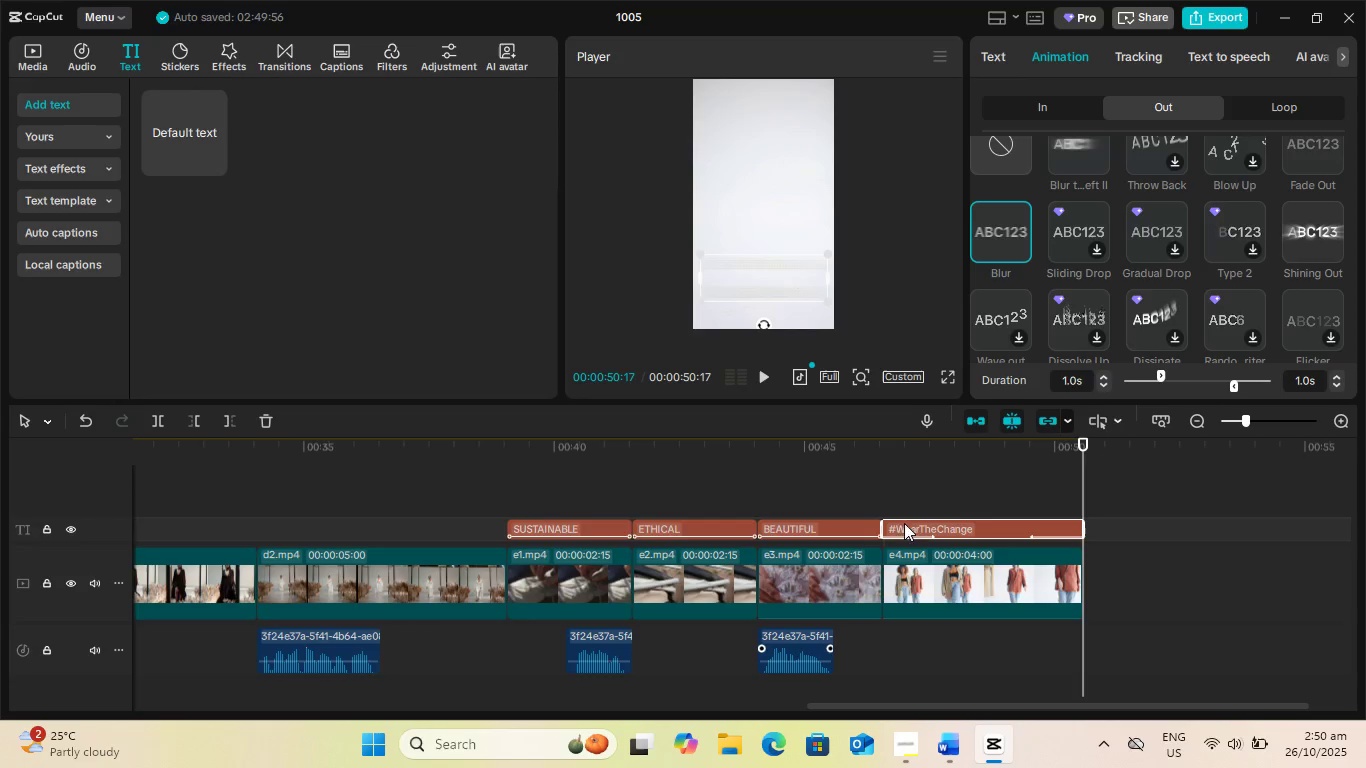 
scroll: coordinate [1160, 309], scroll_direction: down, amount: 11.0
 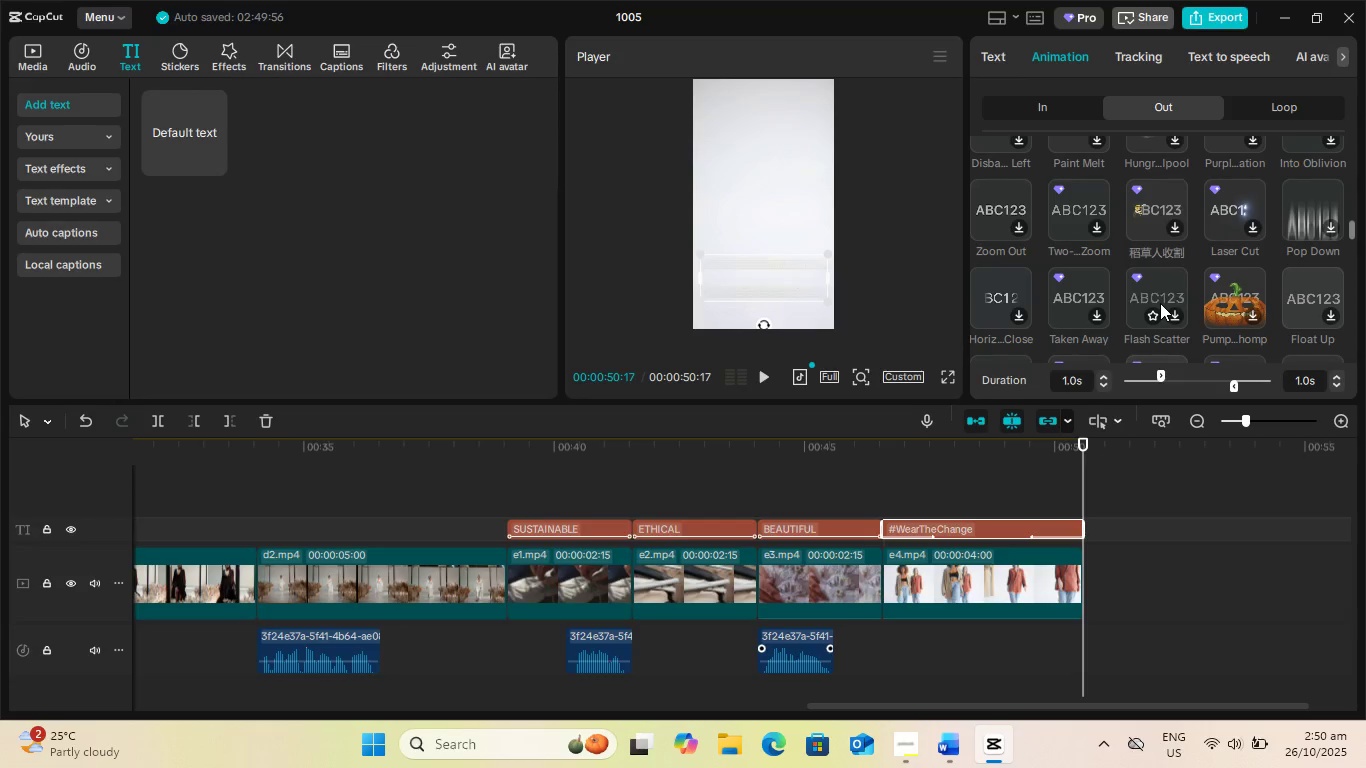 
scroll: coordinate [1160, 303], scroll_direction: up, amount: 1.0
 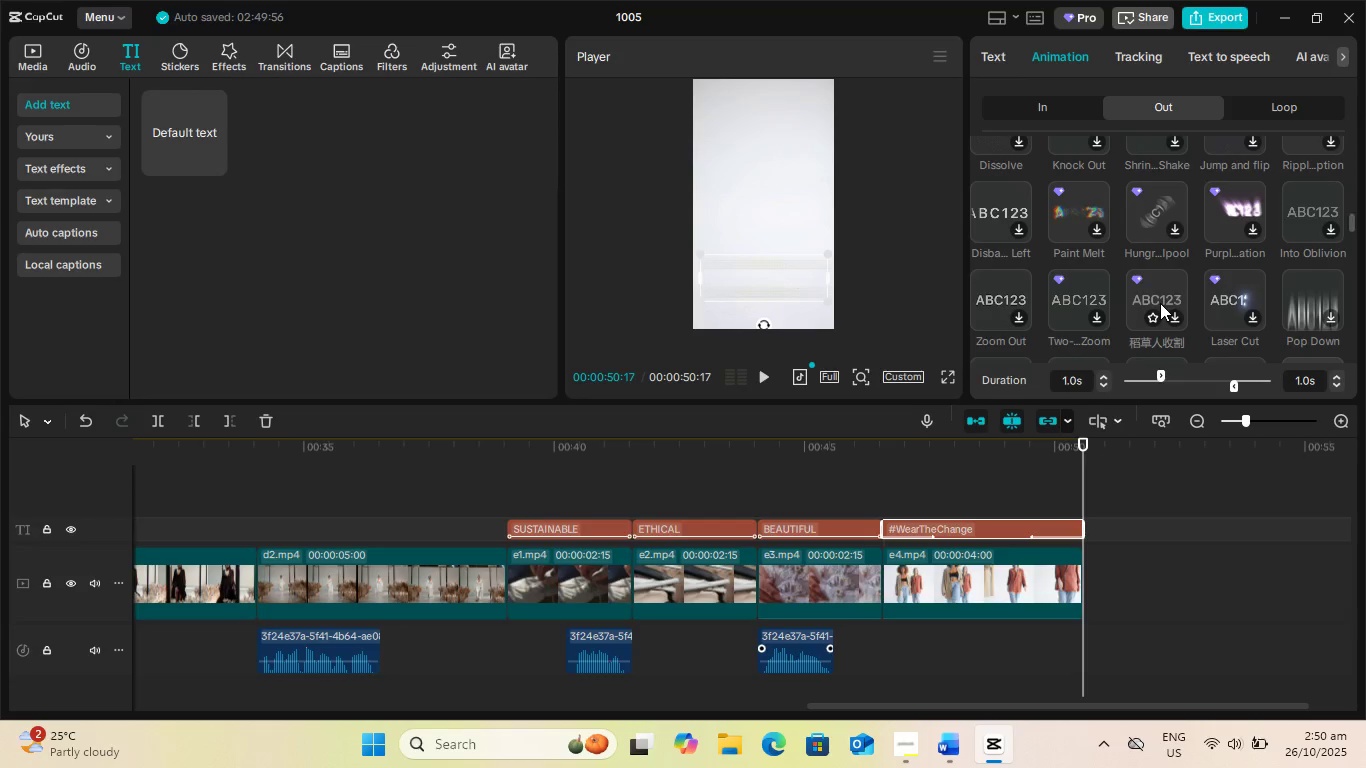 
scroll: coordinate [1160, 303], scroll_direction: down, amount: 1.0
 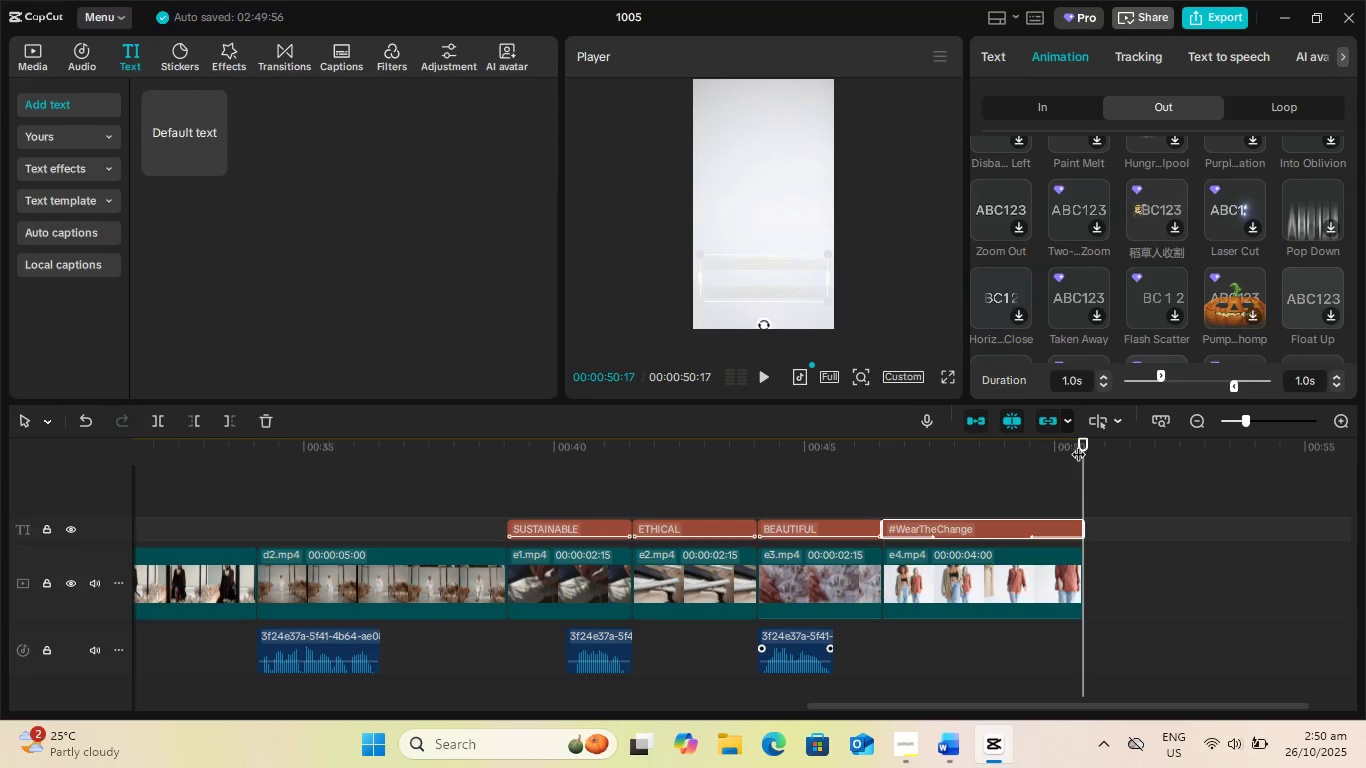 
left_click_drag(start_coordinate=[1078, 444], to_coordinate=[212, 413])
 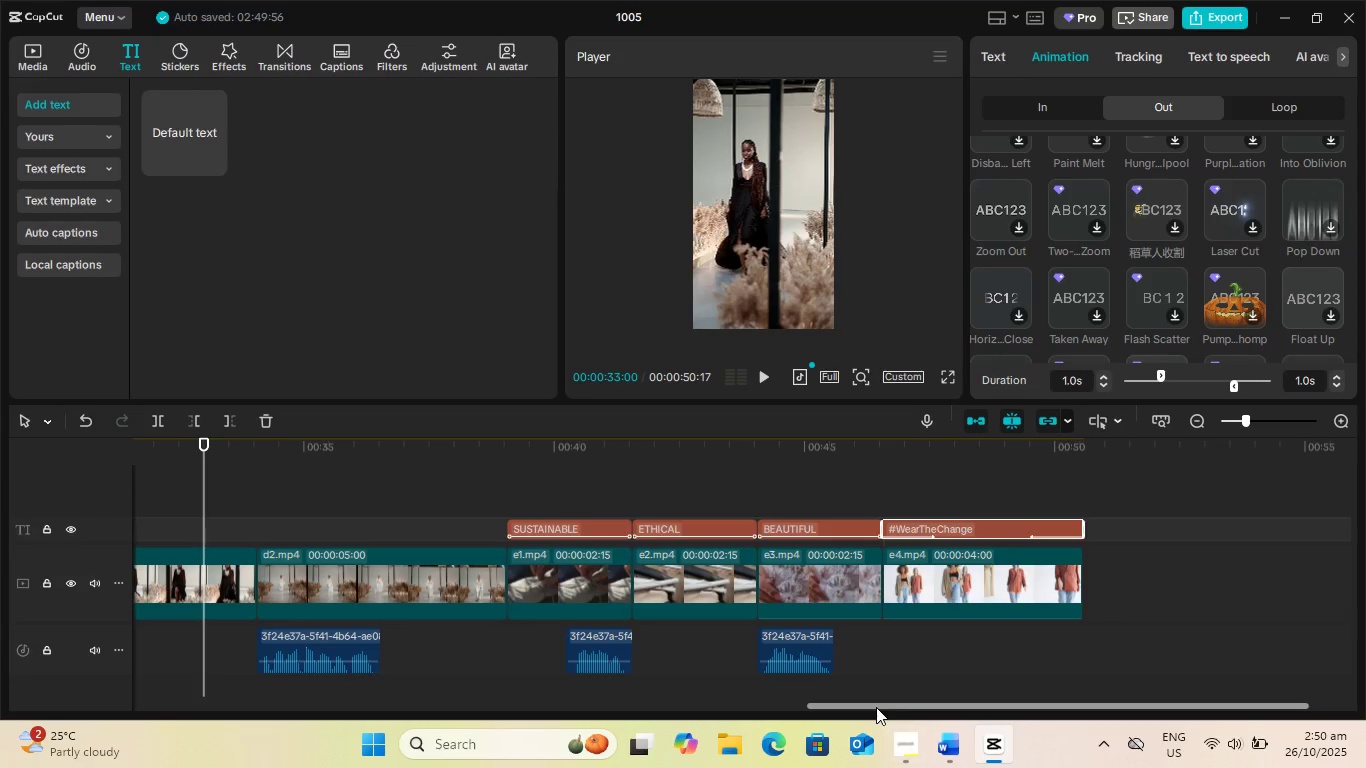 
left_click_drag(start_coordinate=[875, 706], to_coordinate=[25, 686])
 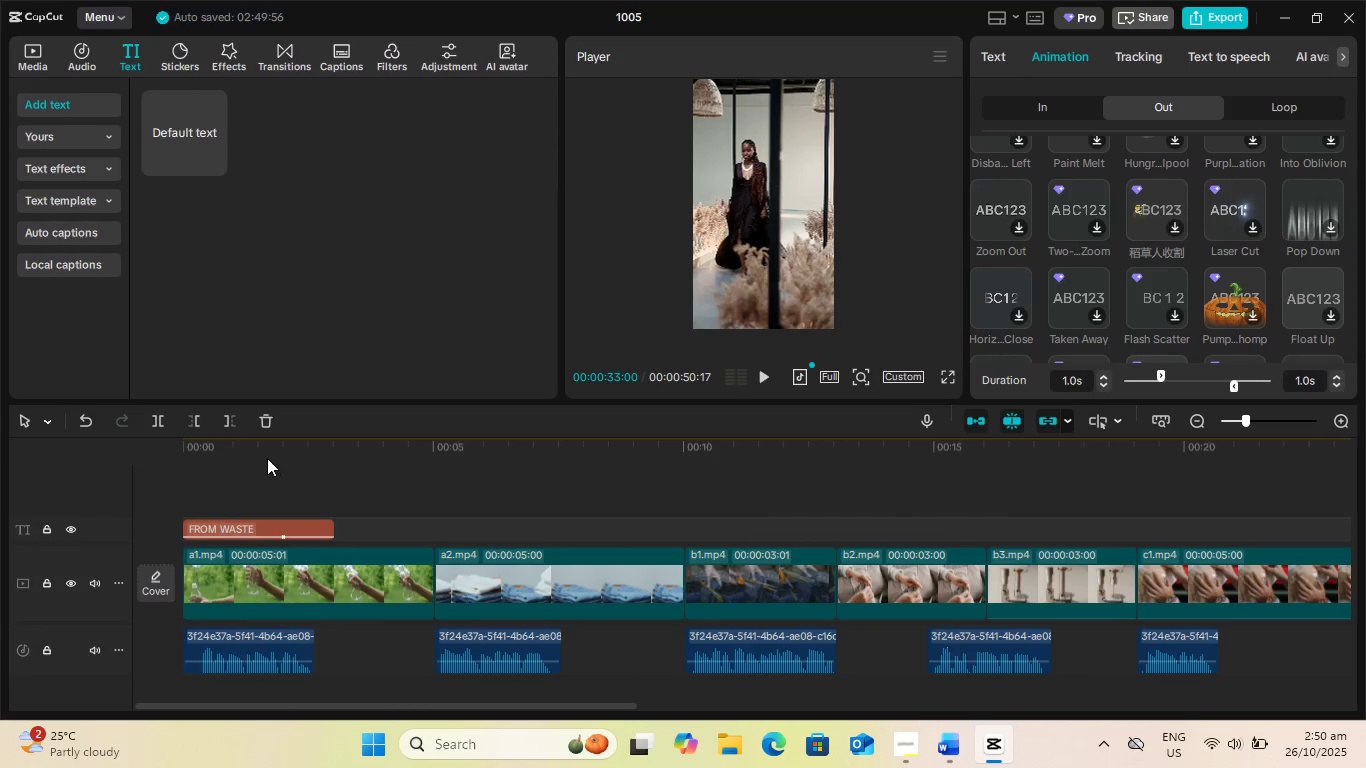 
left_click_drag(start_coordinate=[266, 456], to_coordinate=[109, 446])
 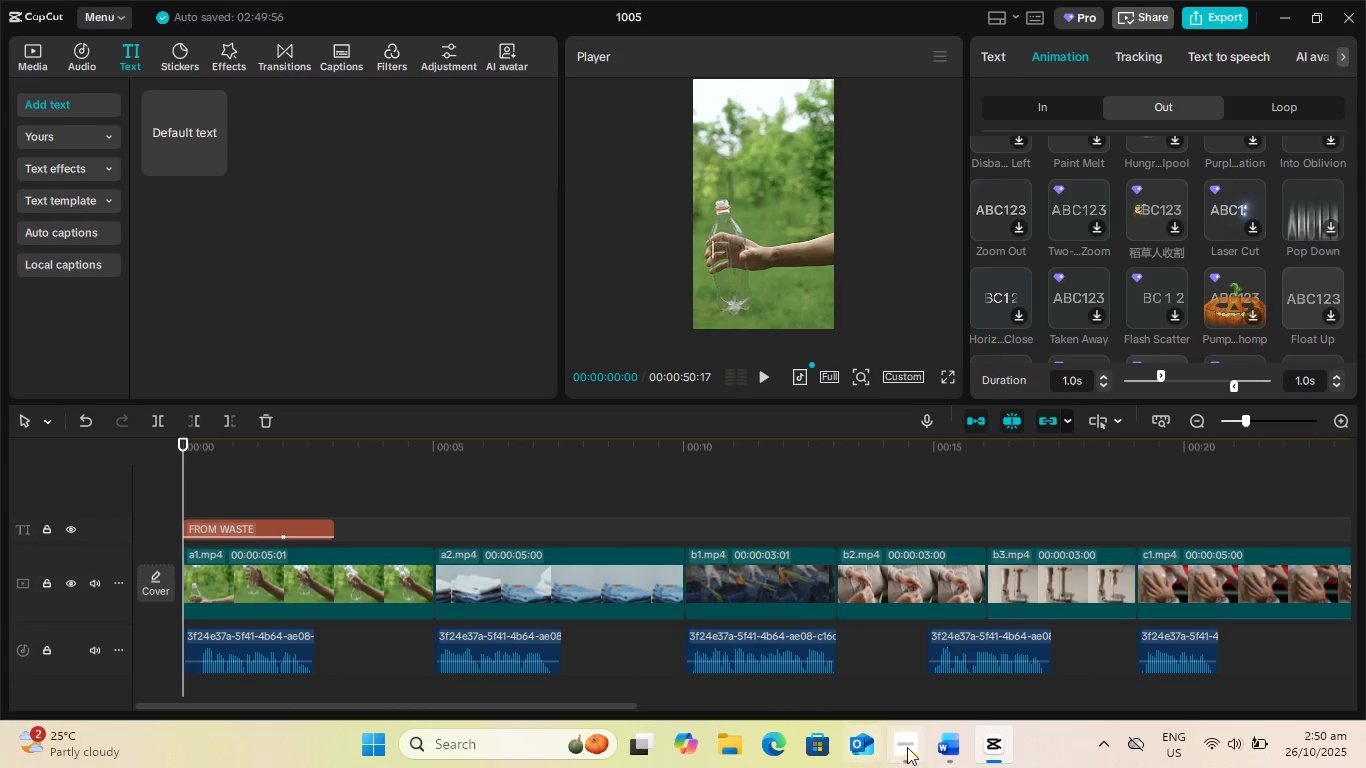 
left_click([915, 747])